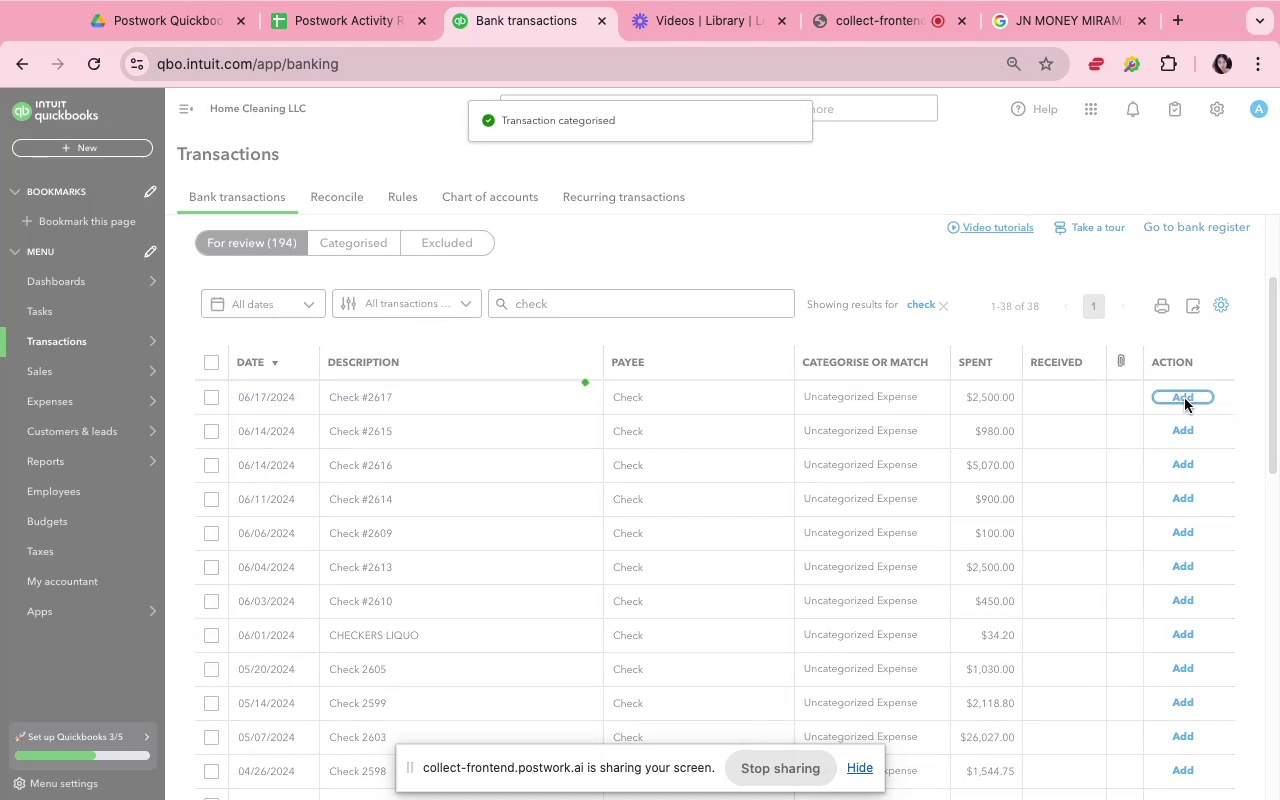 
left_click([1185, 399])
 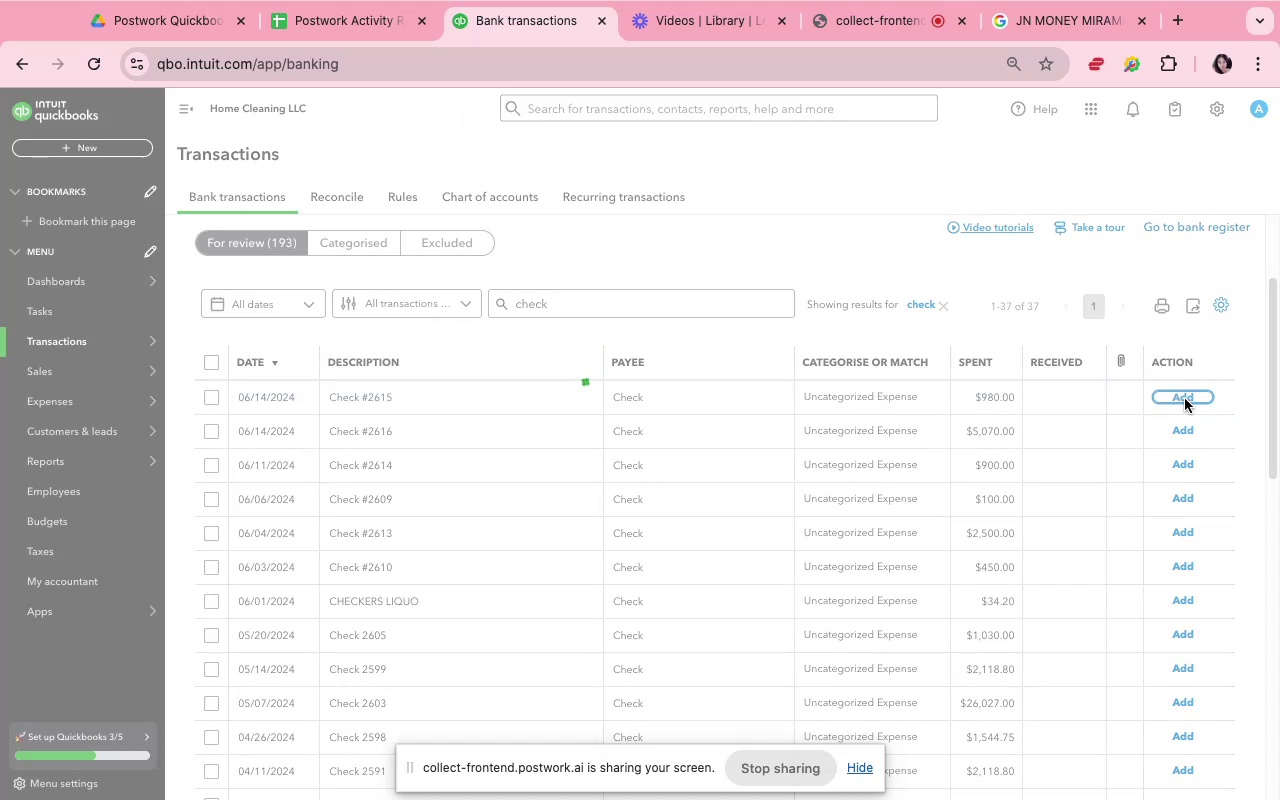 
left_click([1185, 399])
 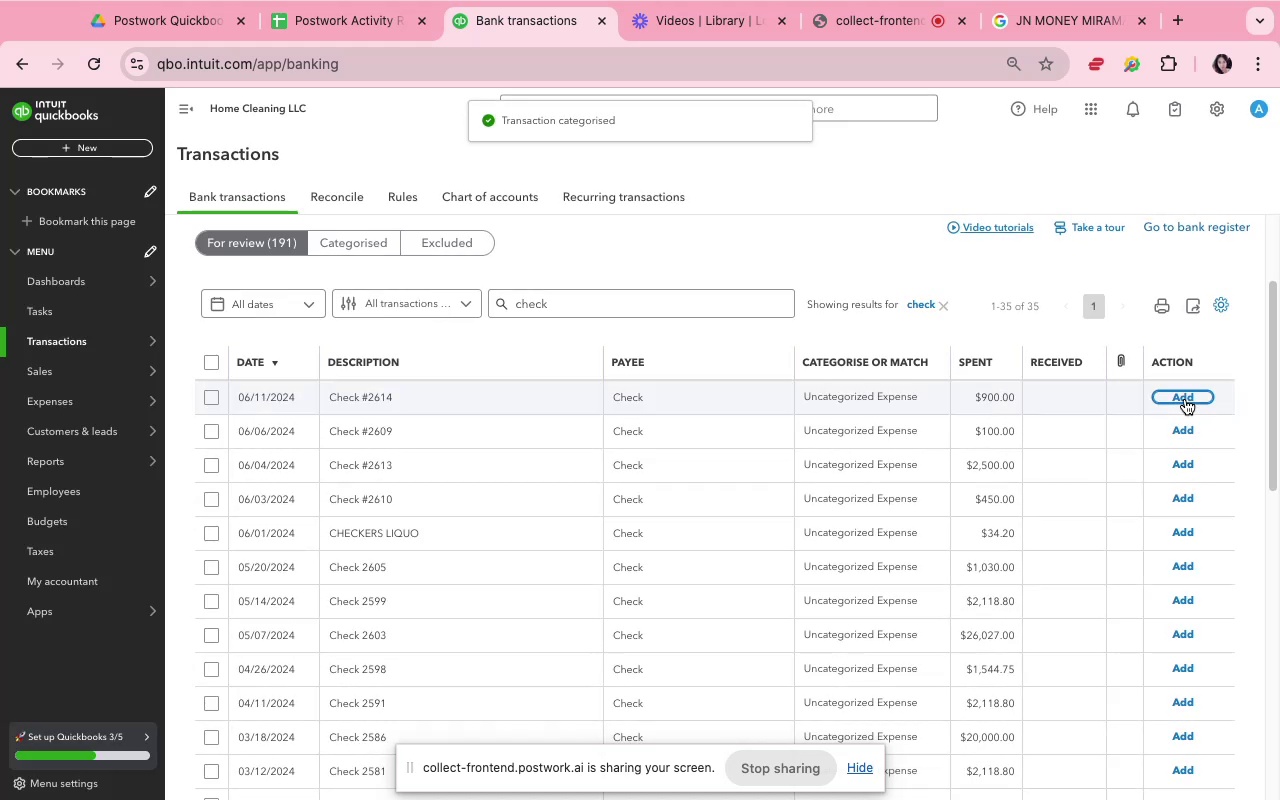 
left_click([1185, 399])
 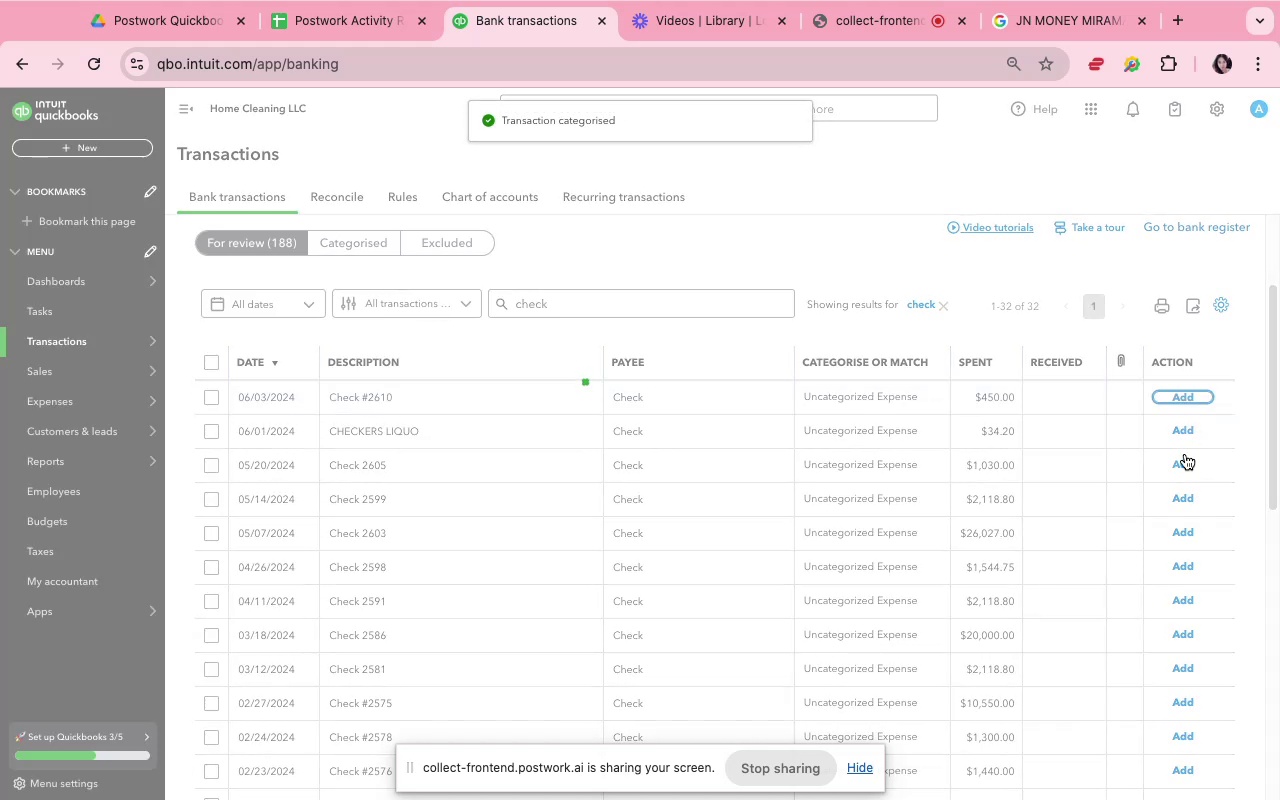 
wait(7.96)
 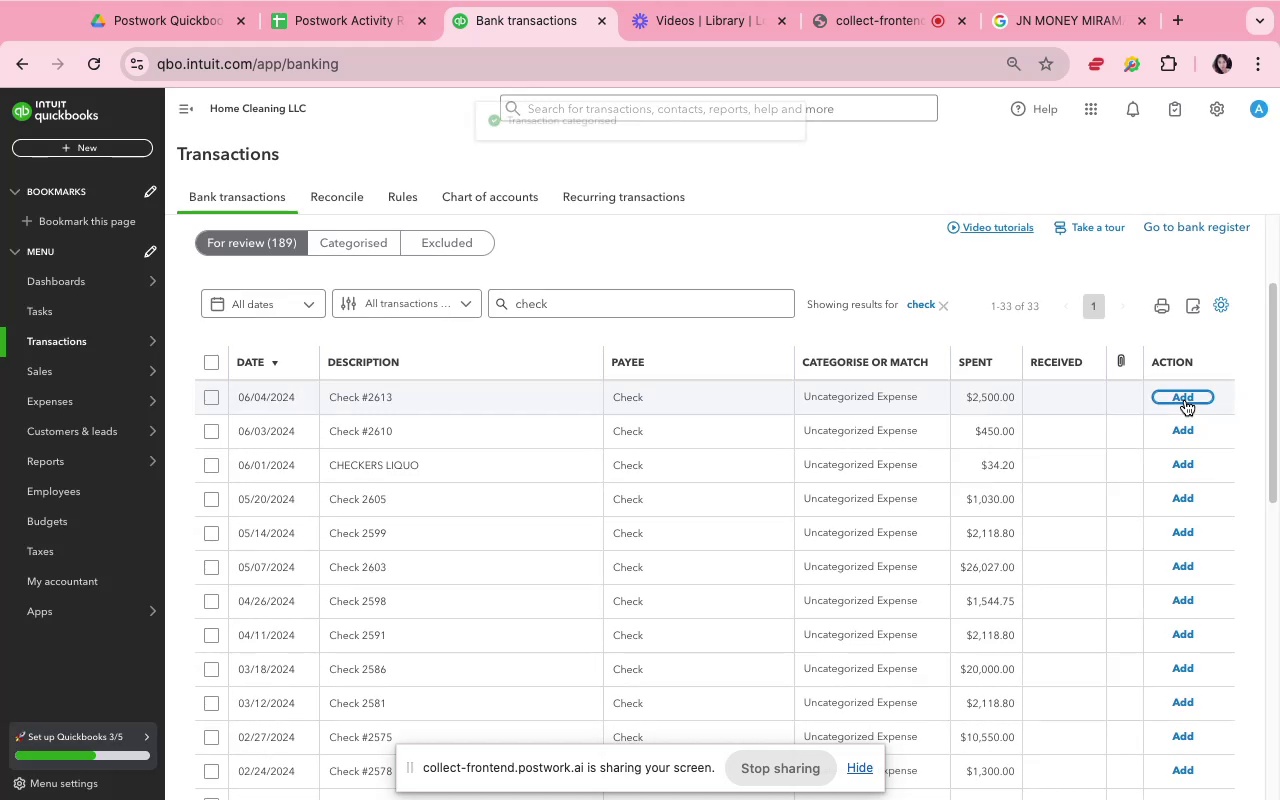 
left_click([1181, 433])
 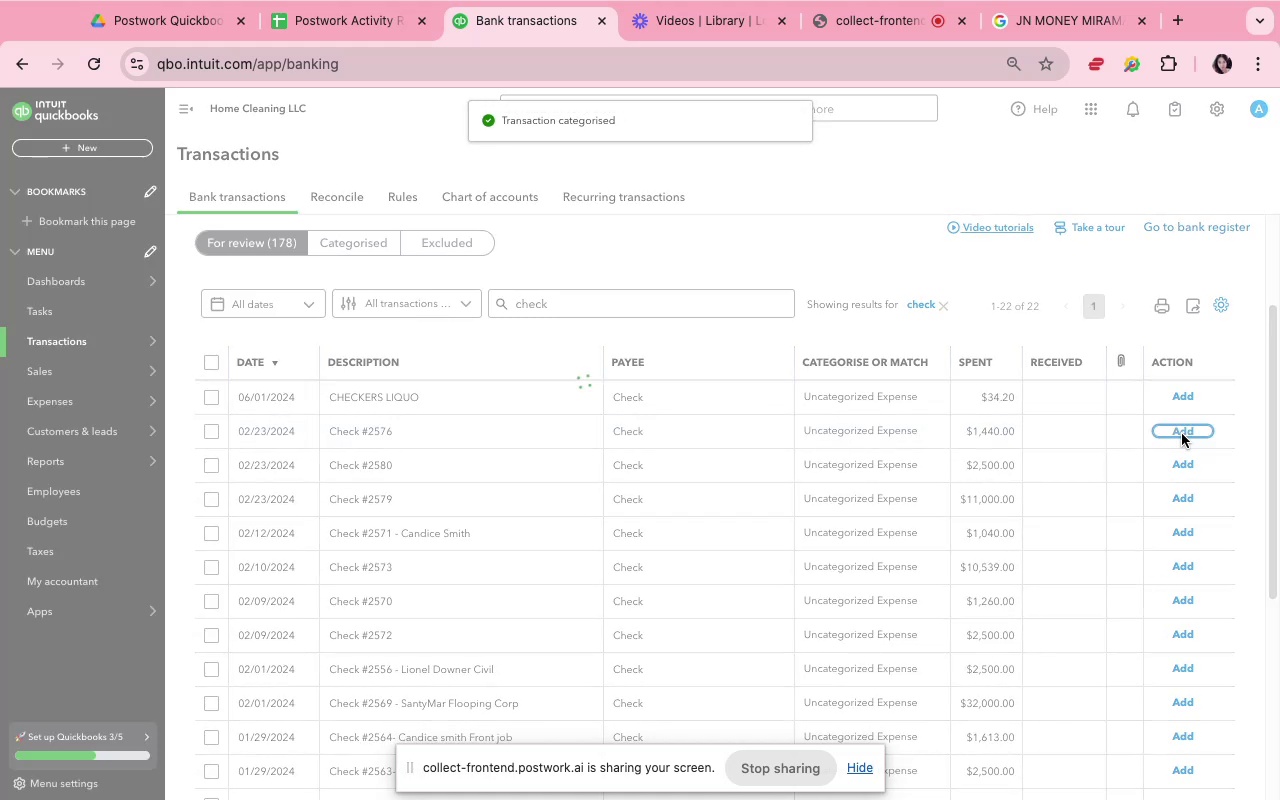 
wait(20.02)
 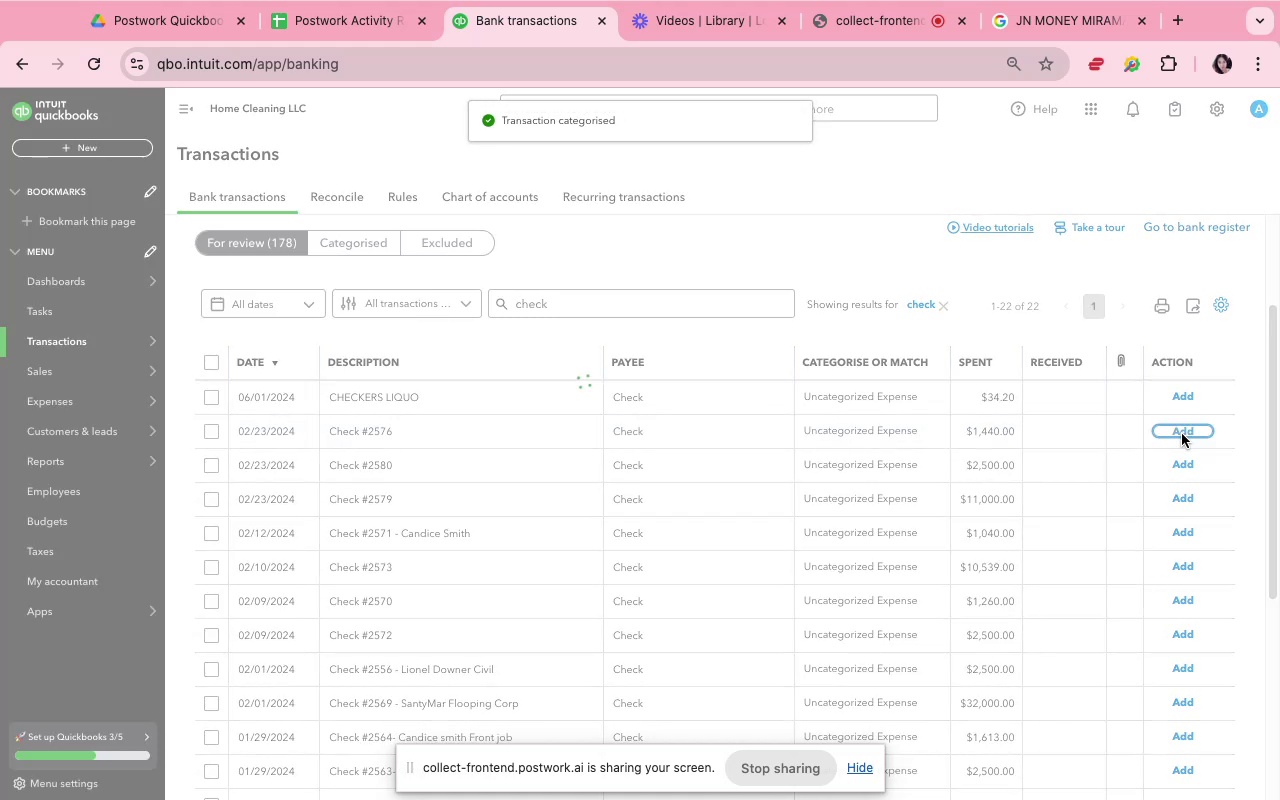 
left_click([1190, 460])
 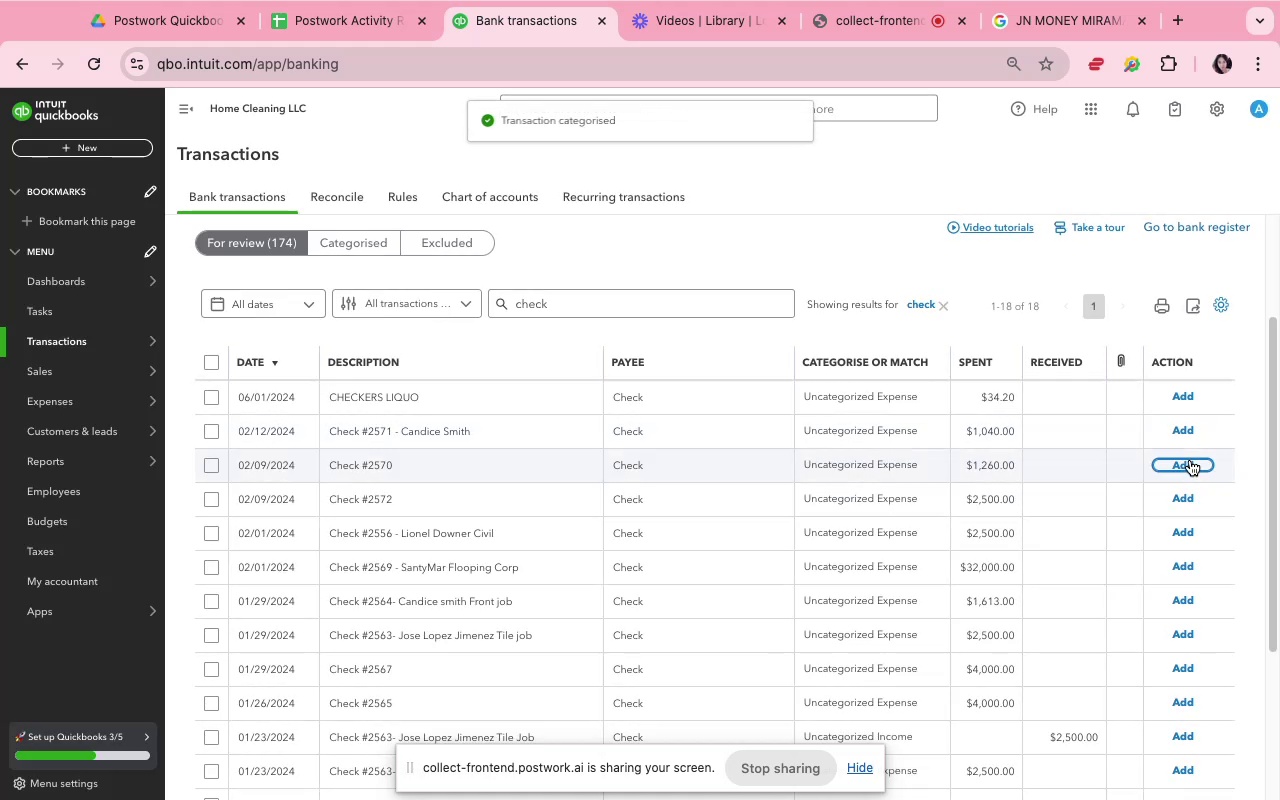 
left_click([1189, 460])
 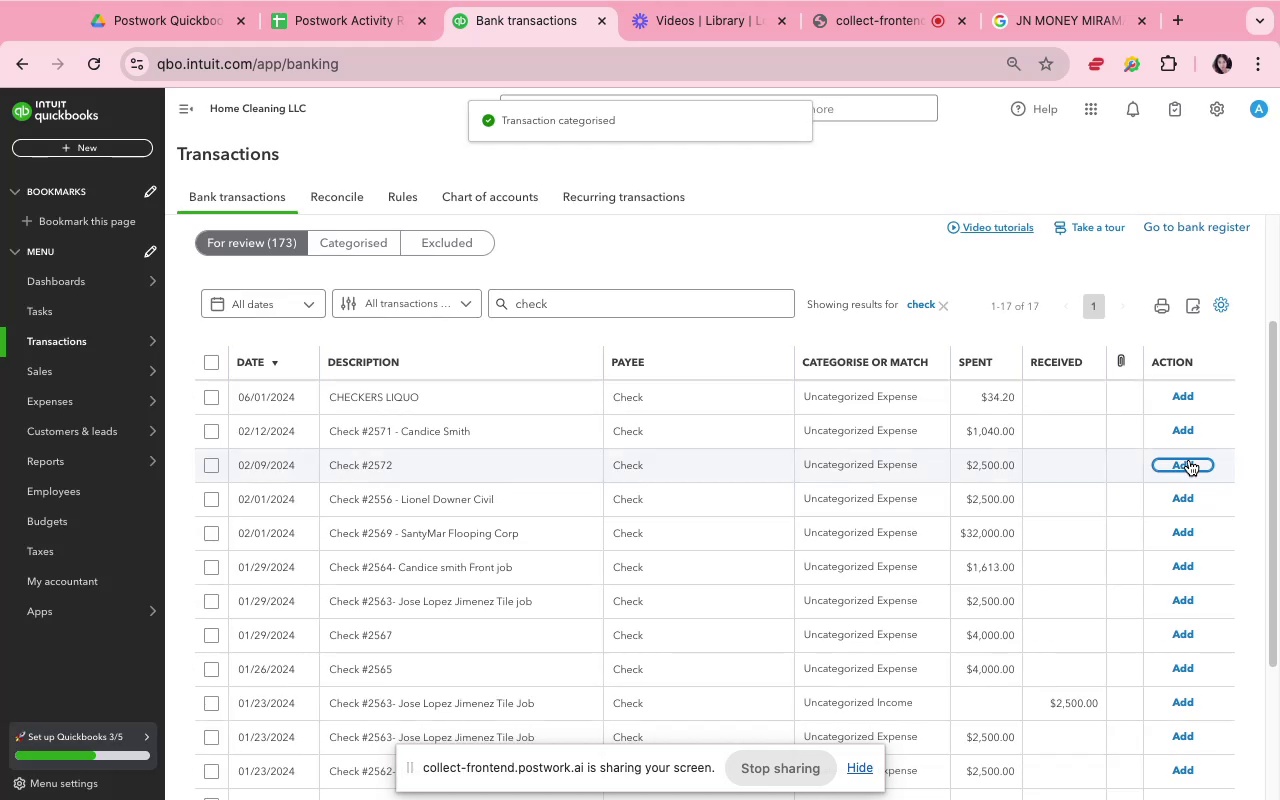 
left_click([1189, 462])
 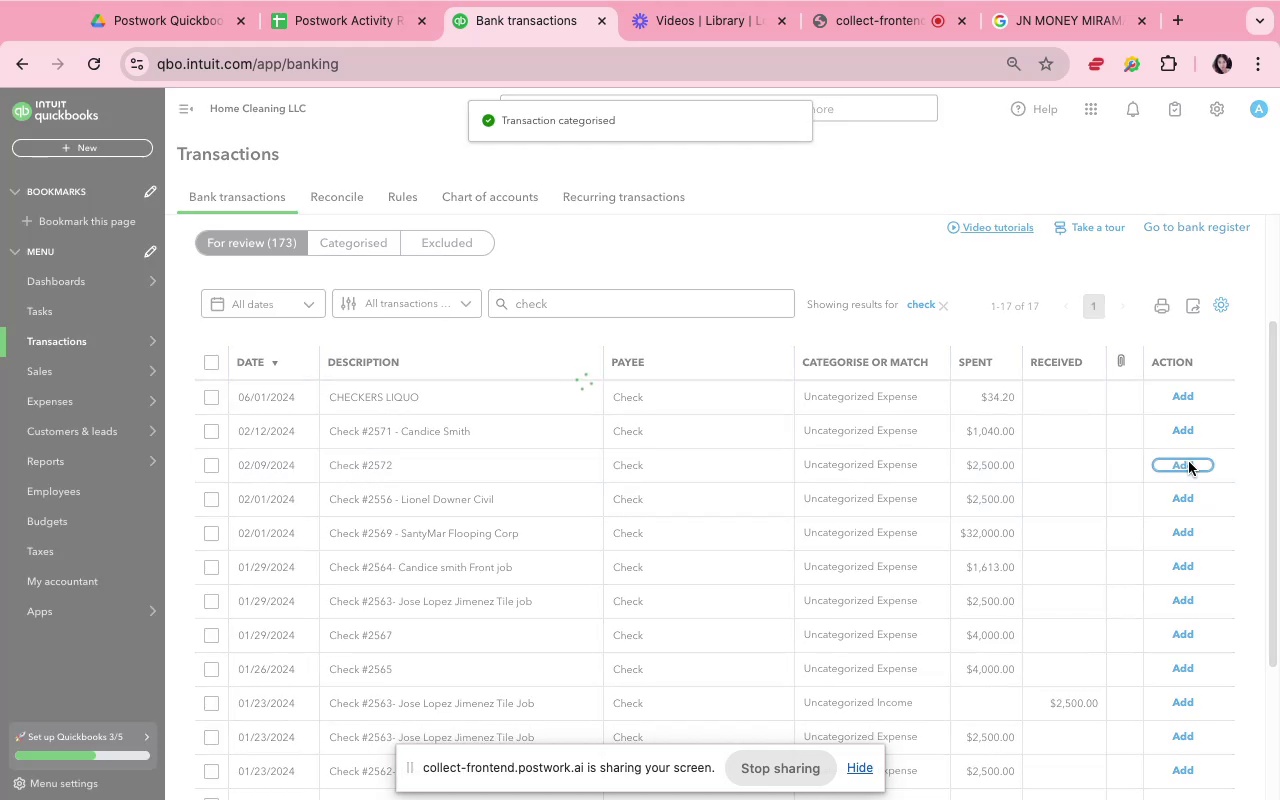 
scroll: coordinate [1189, 462], scroll_direction: down, amount: 2.0
 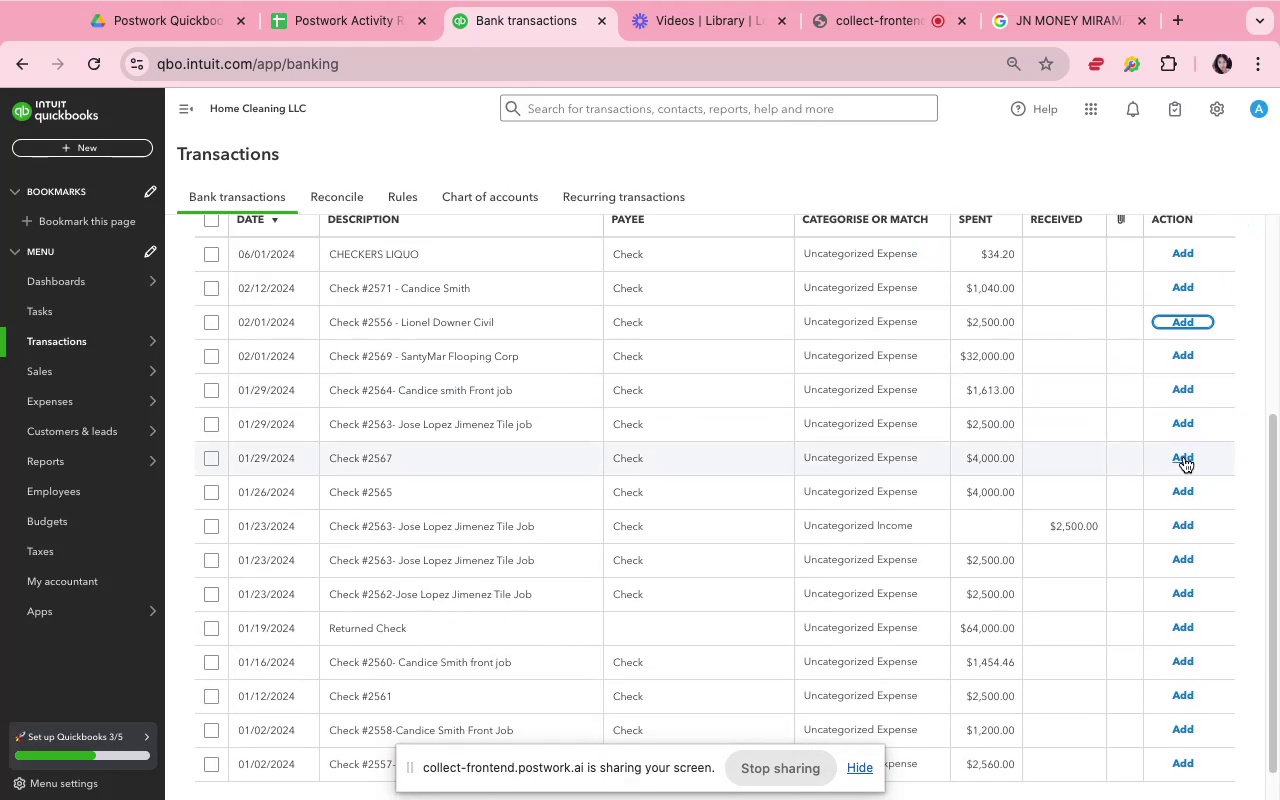 
left_click([1184, 453])
 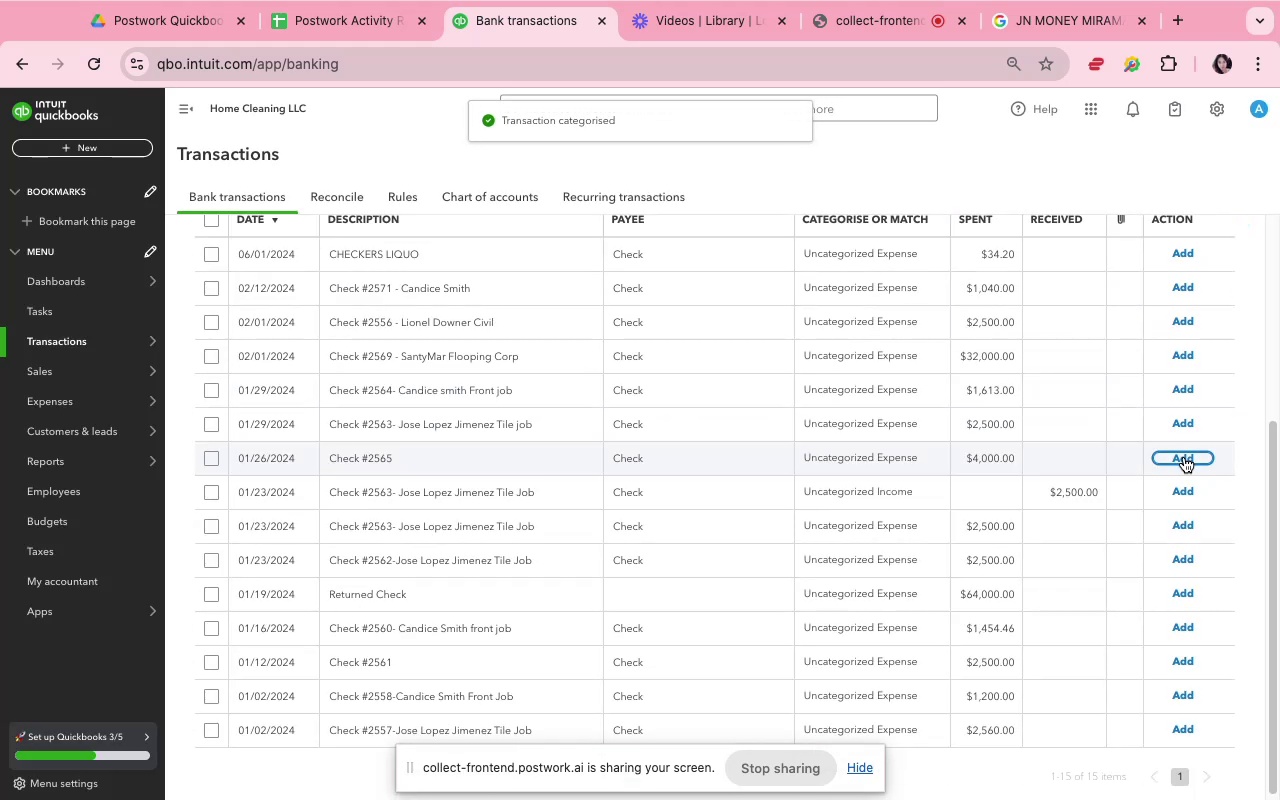 
left_click([1184, 457])
 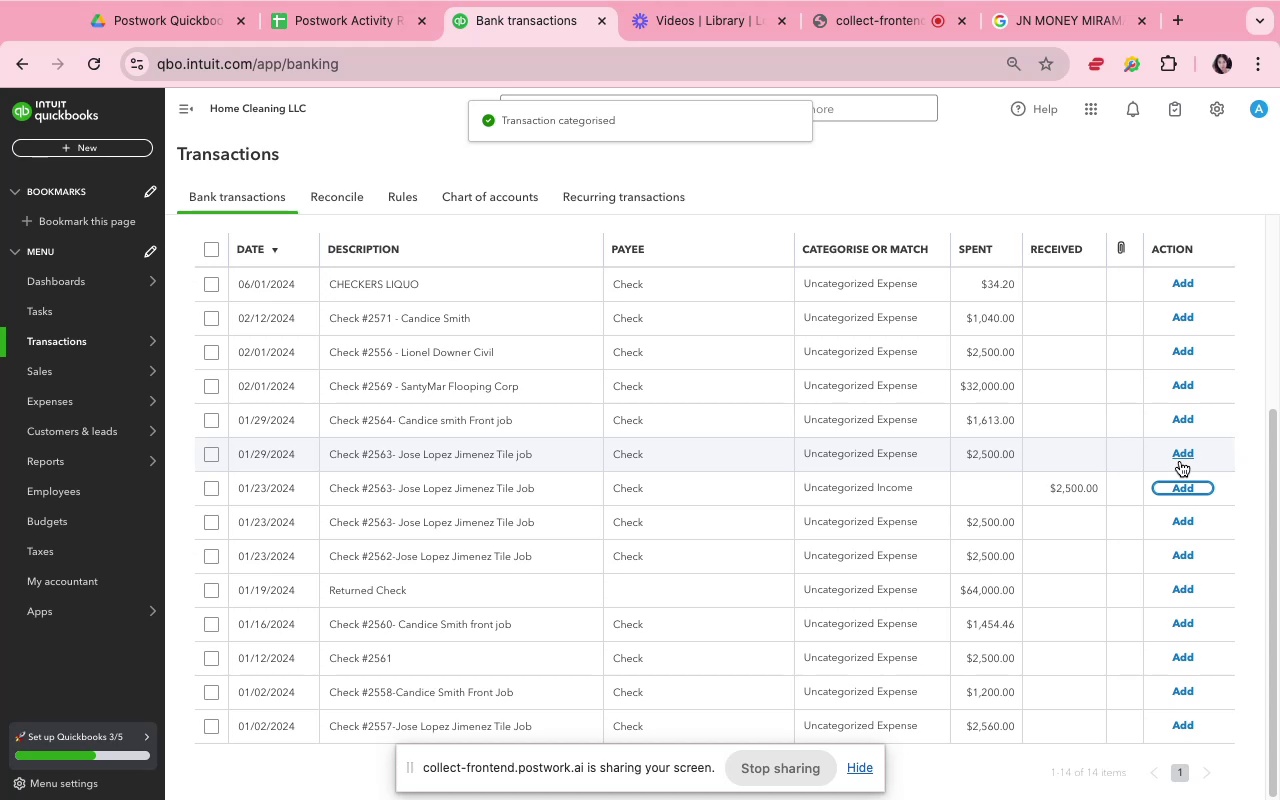 
scroll: coordinate [1086, 599], scroll_direction: down, amount: 6.0
 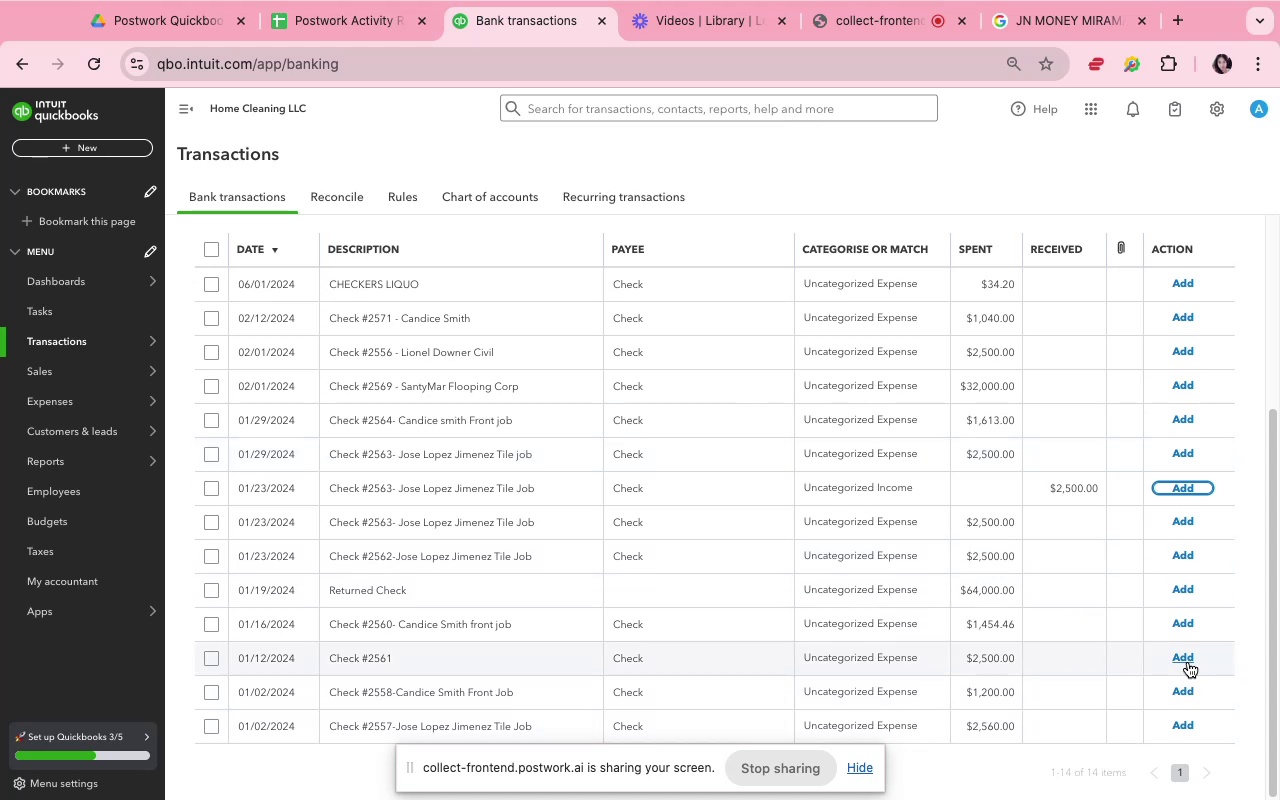 
left_click([1186, 656])
 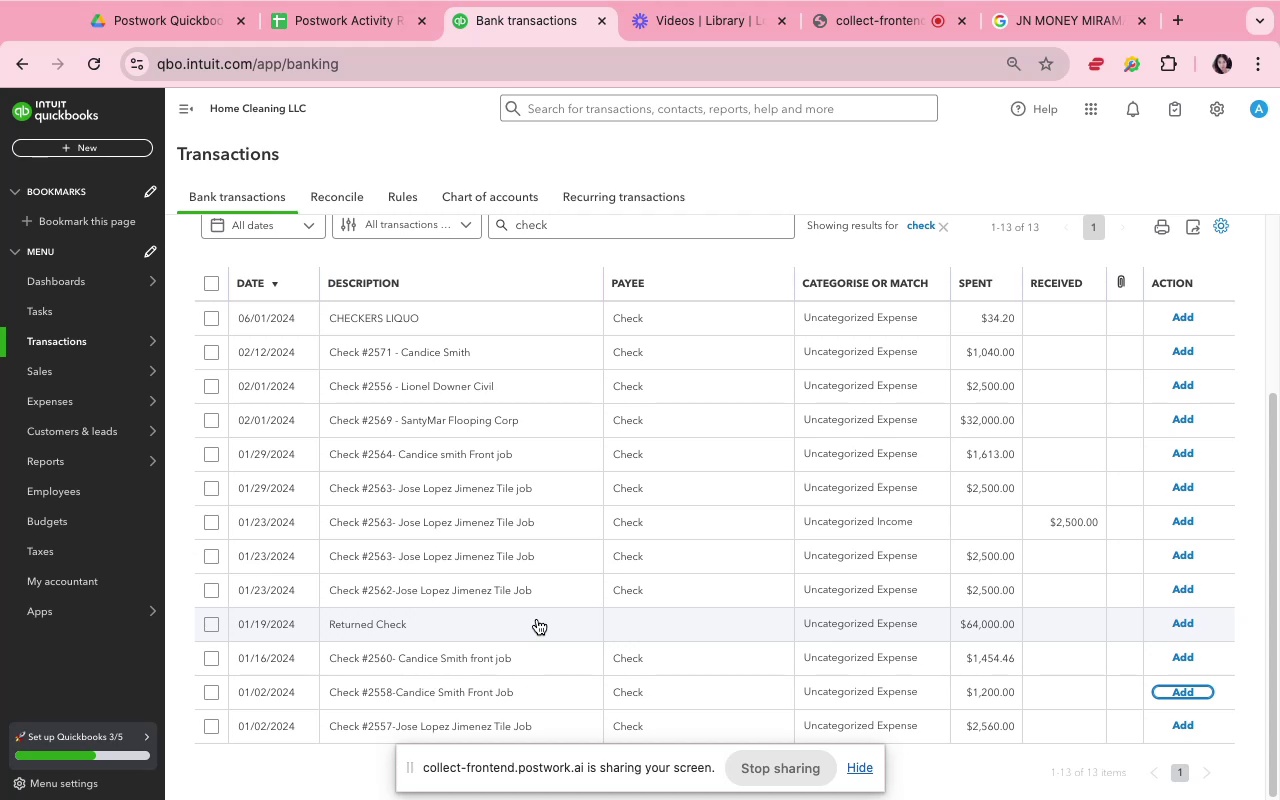 
wait(30.93)
 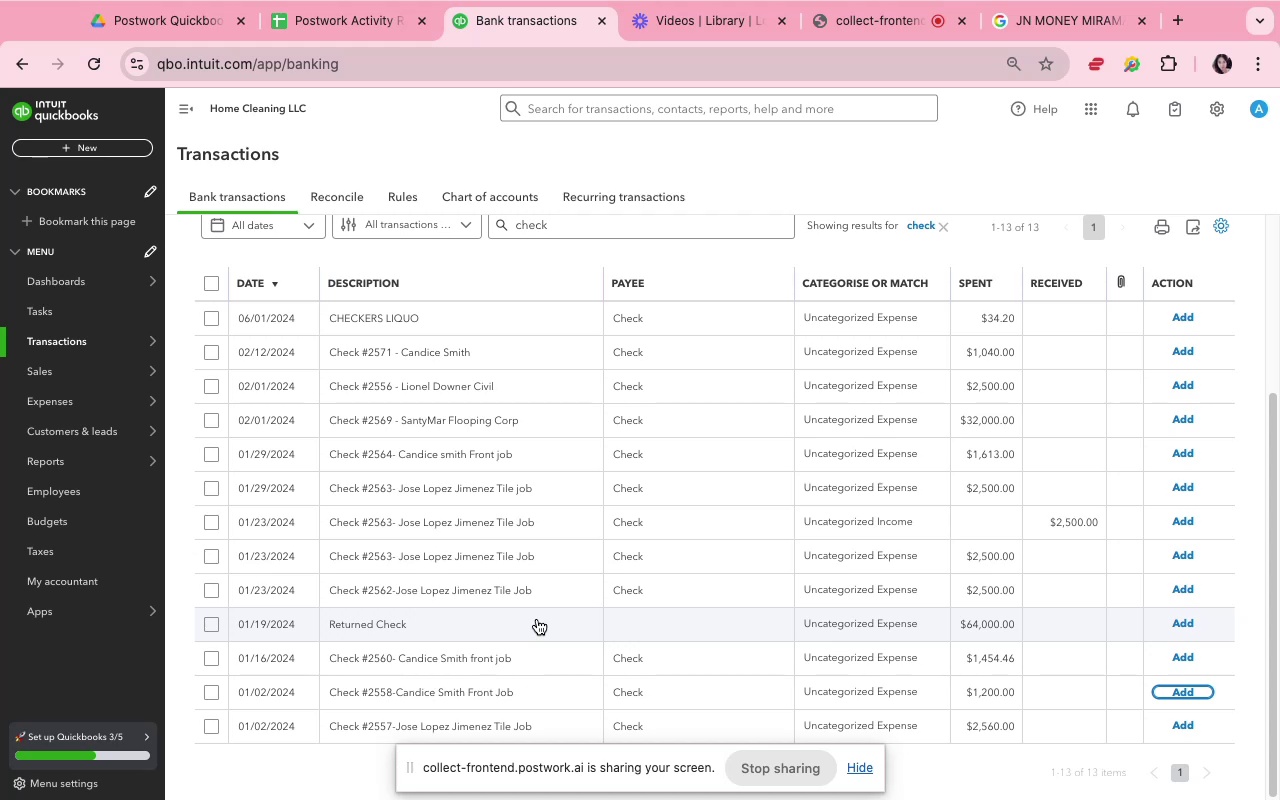 
scroll: coordinate [528, 627], scroll_direction: down, amount: 4.0
 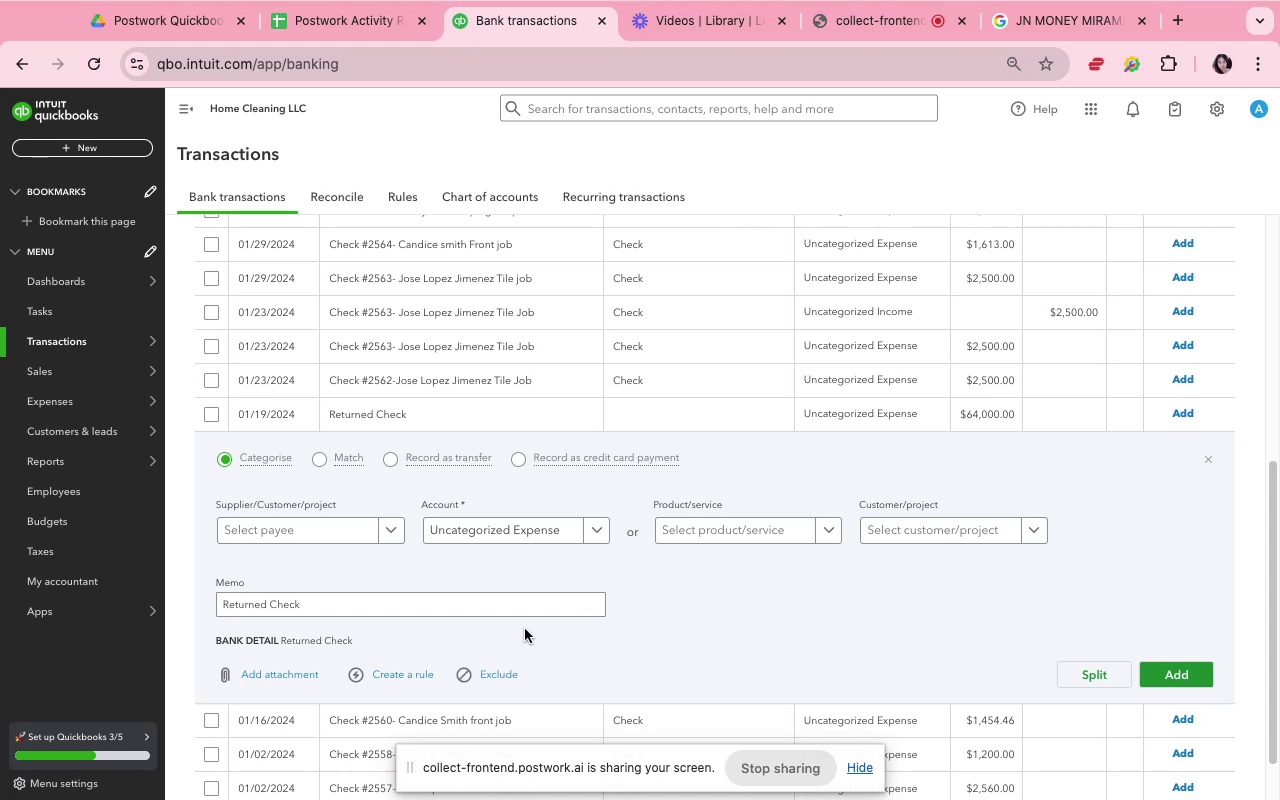 
wait(11.51)
 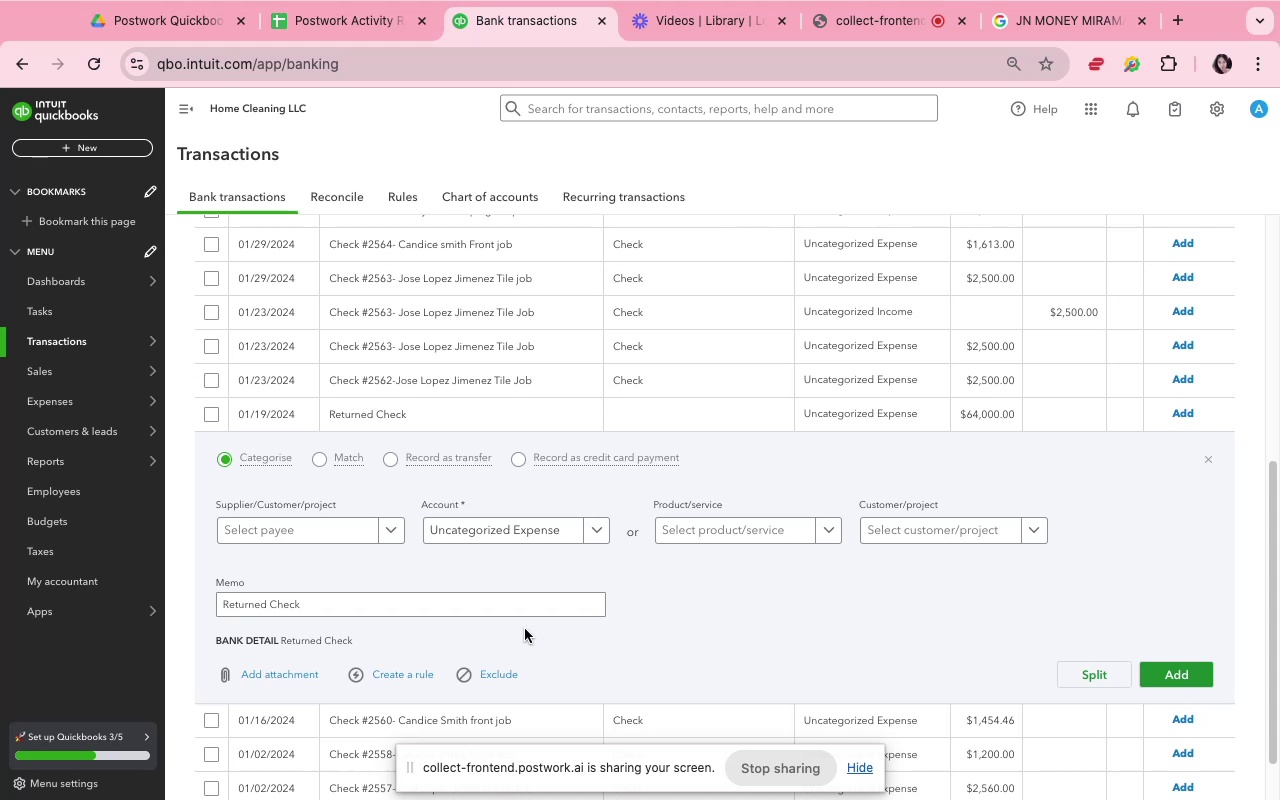 
scroll: coordinate [523, 627], scroll_direction: up, amount: 22.0
 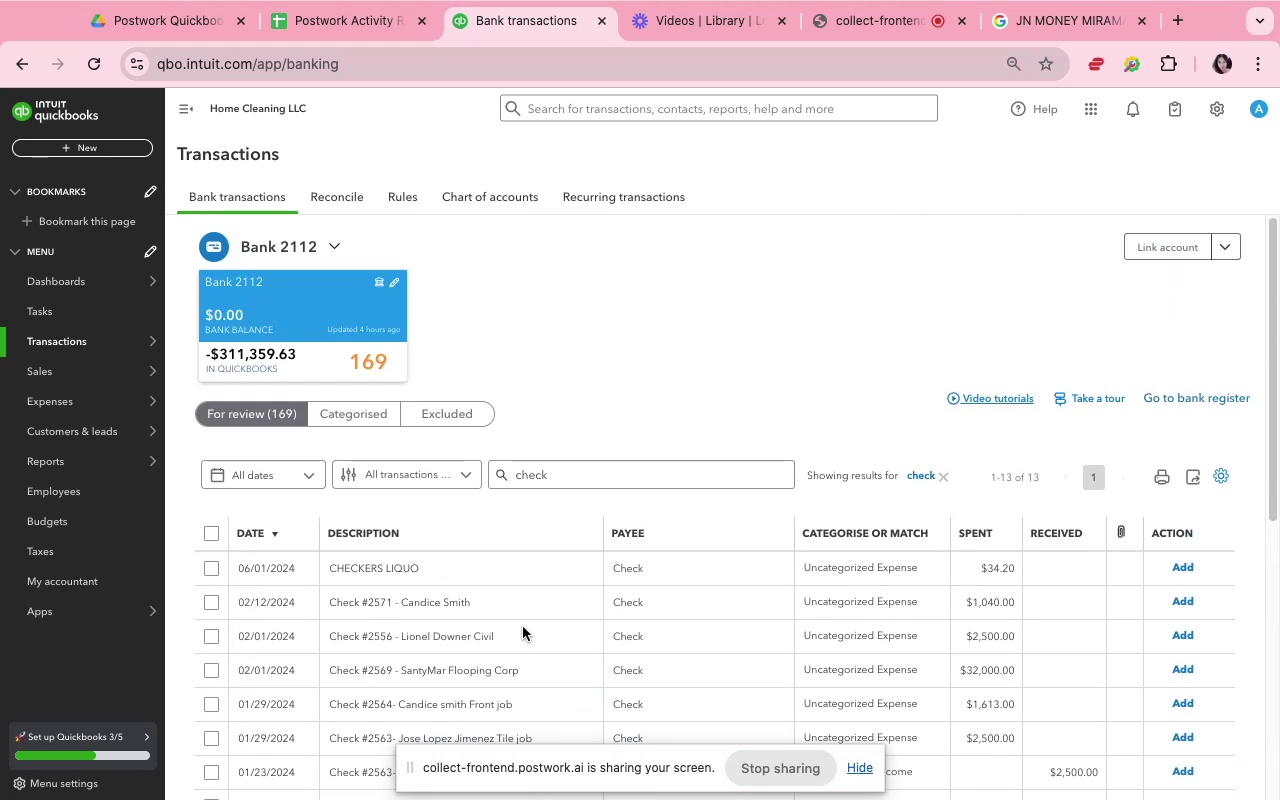 
scroll: coordinate [519, 623], scroll_direction: down, amount: 10.0
 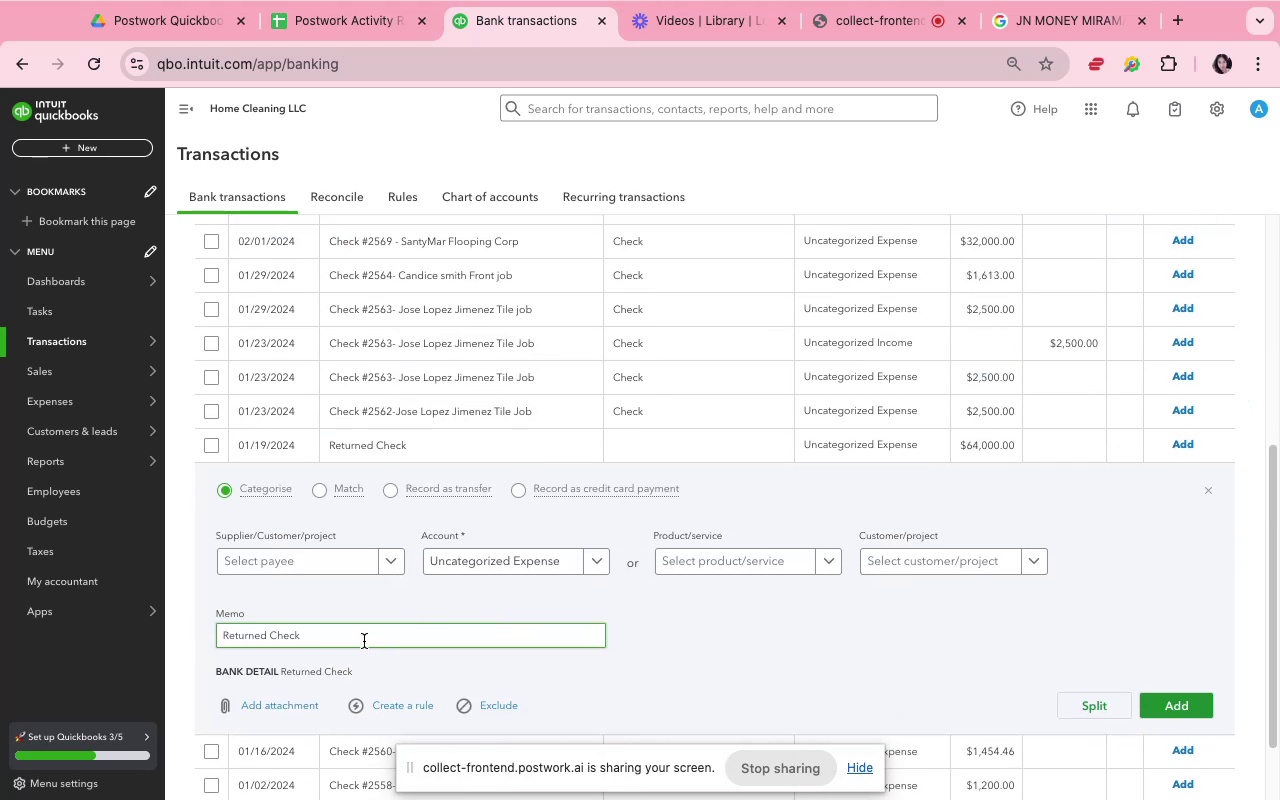 
wait(10.64)
 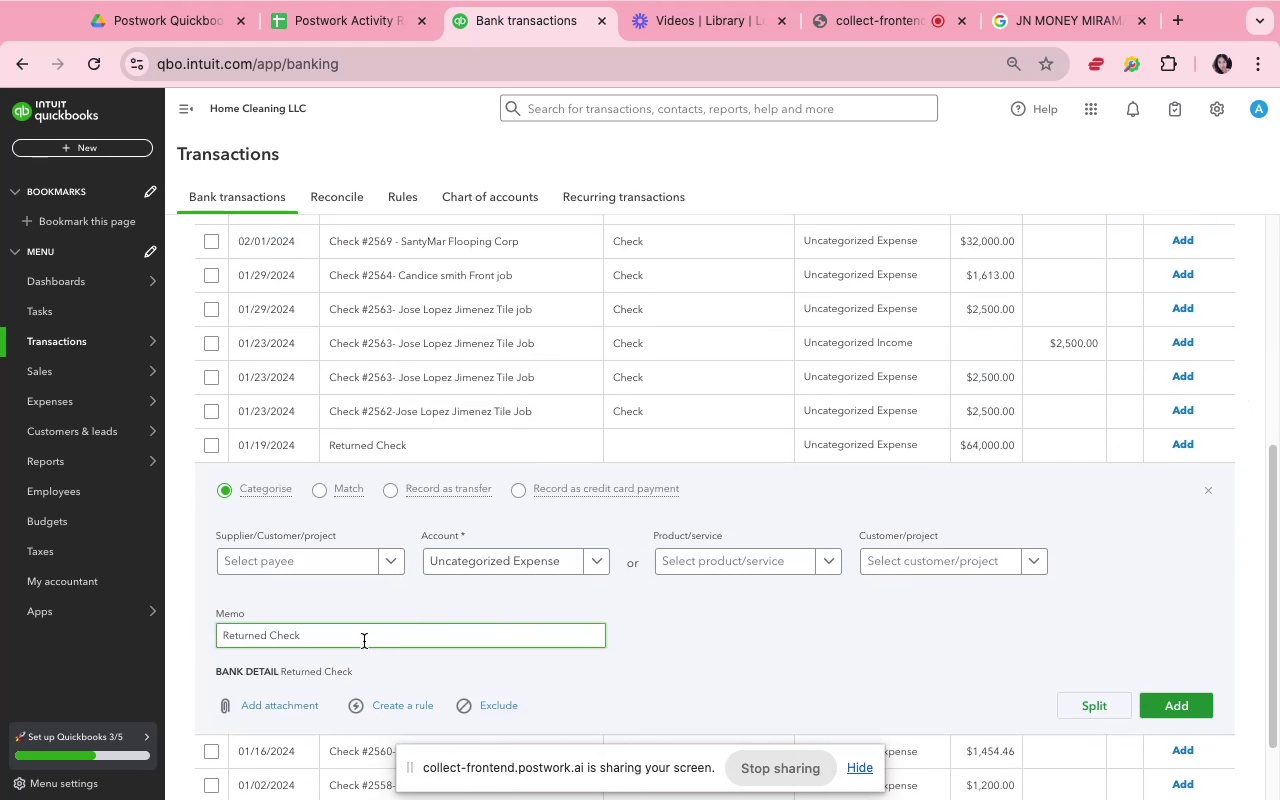 
scroll: coordinate [368, 585], scroll_direction: up, amount: 10.0
 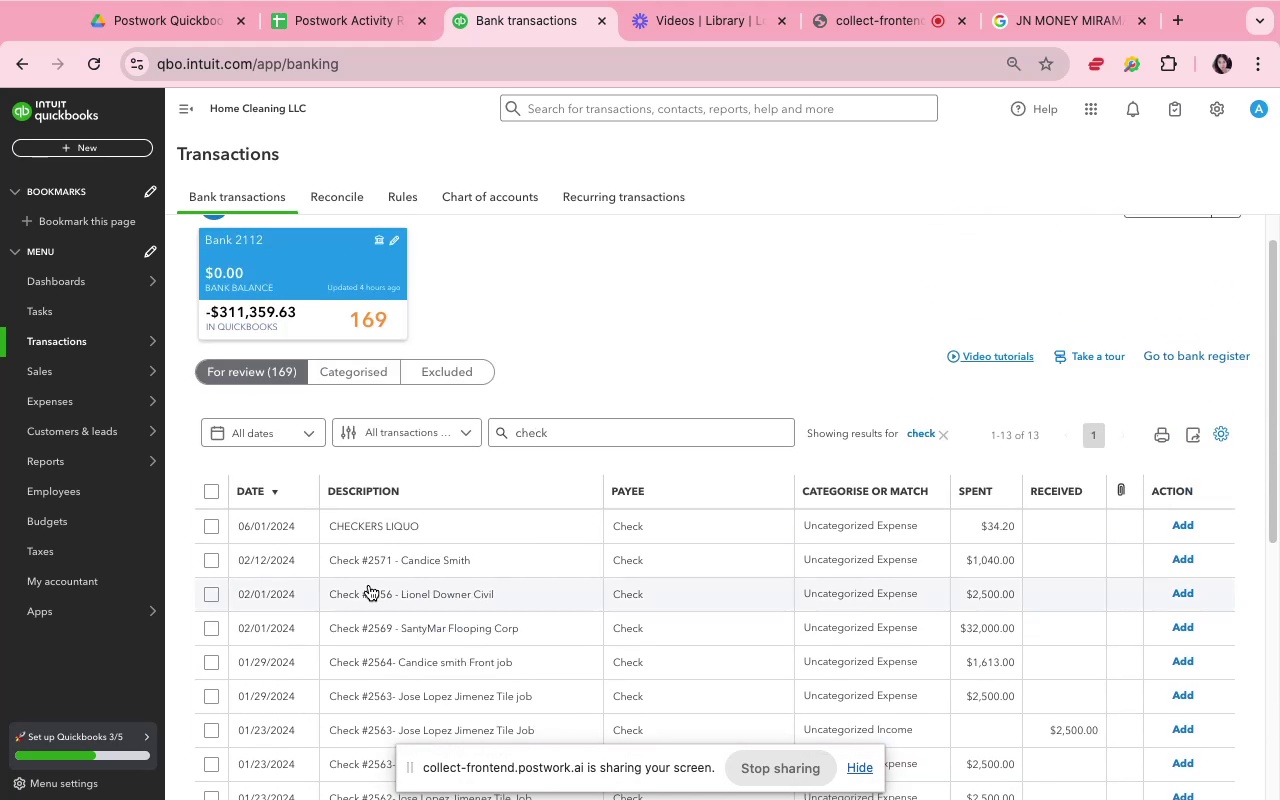 
scroll: coordinate [365, 652], scroll_direction: down, amount: 9.0
 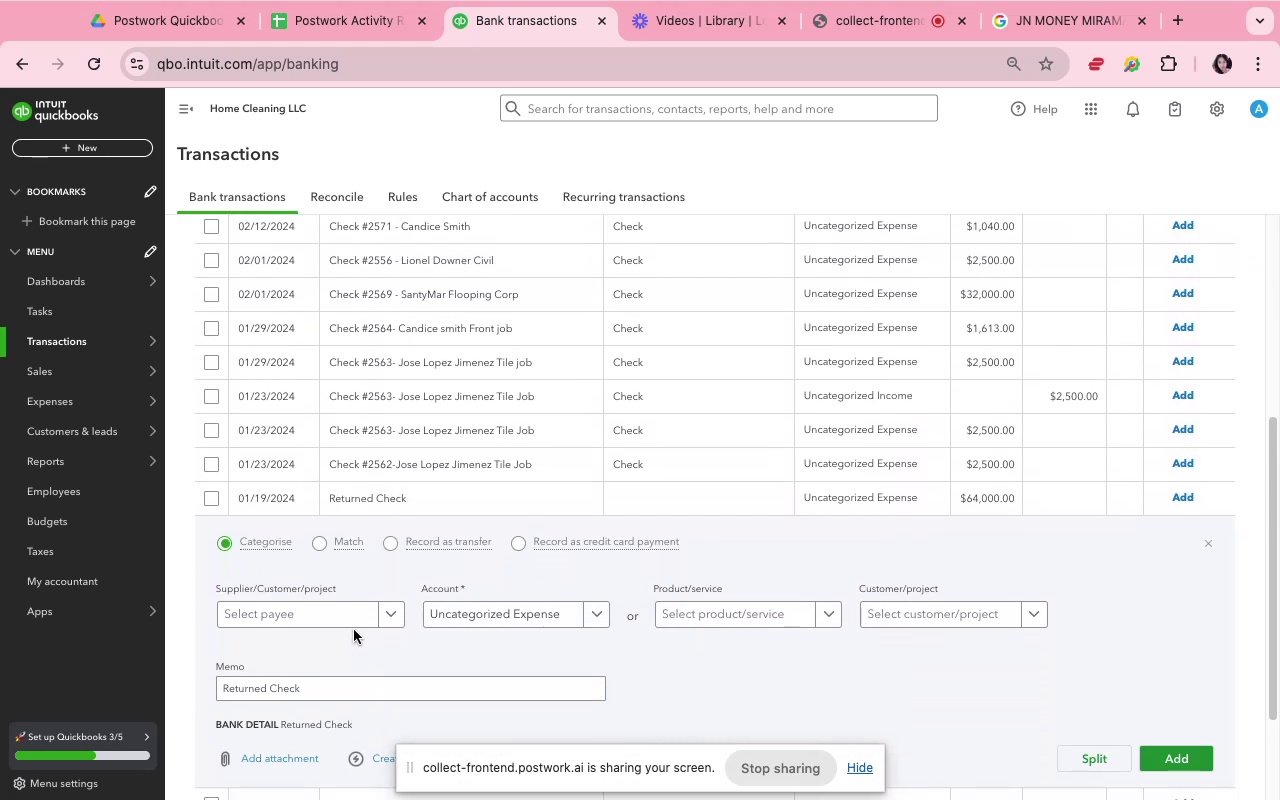 
left_click([352, 619])
 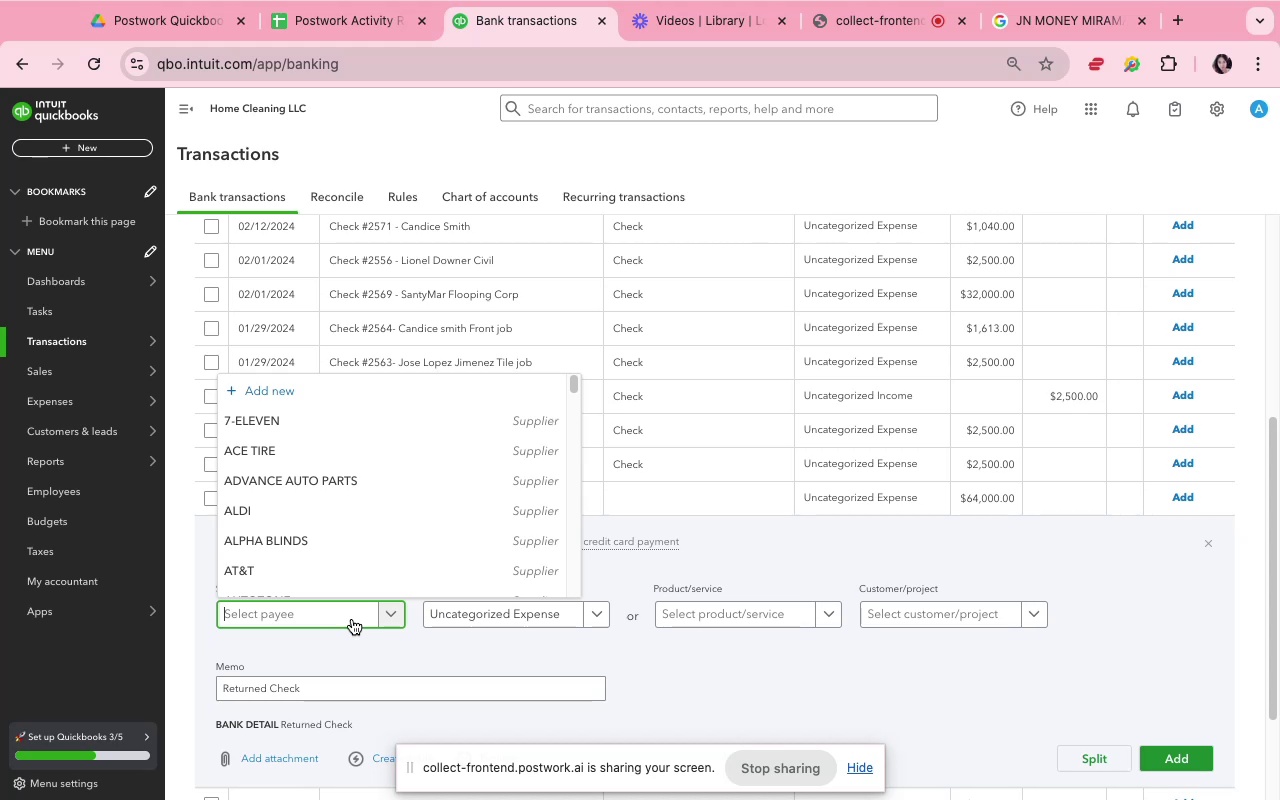 
wait(14.05)
 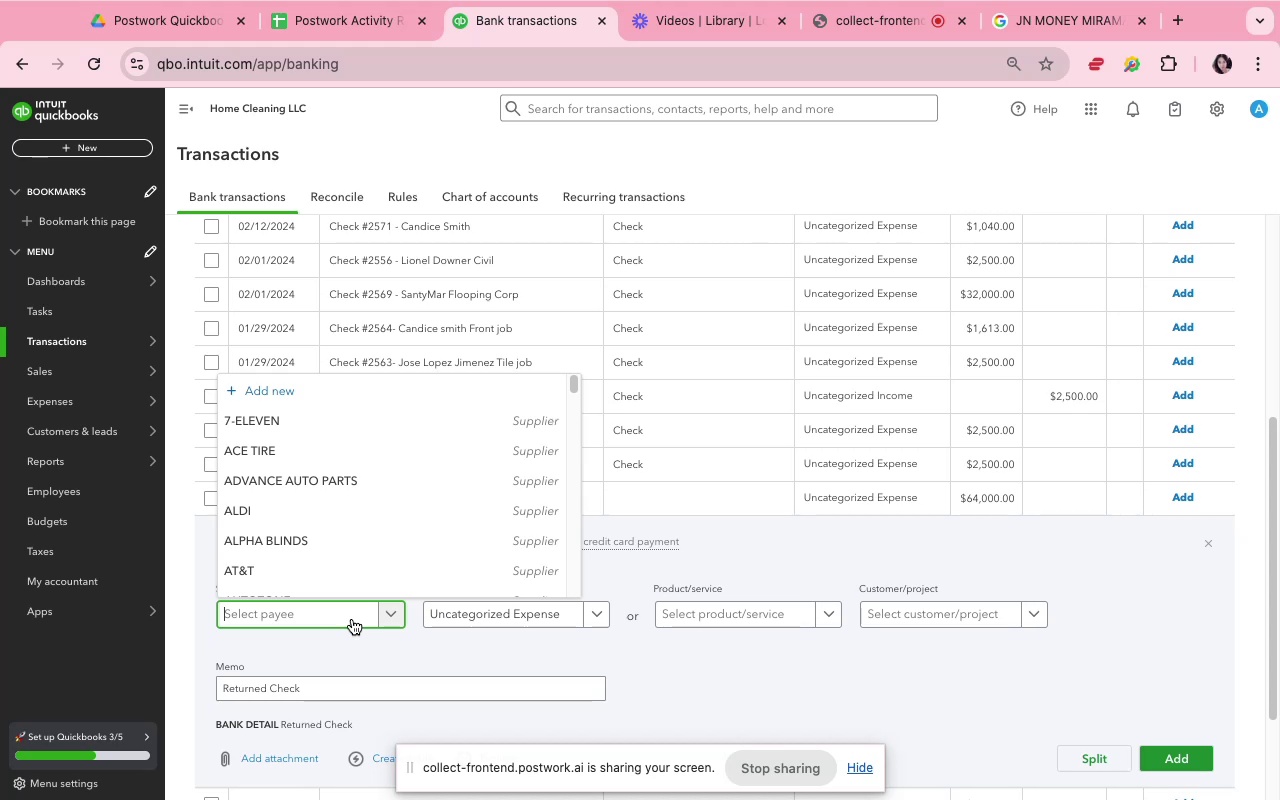 
type(own)
 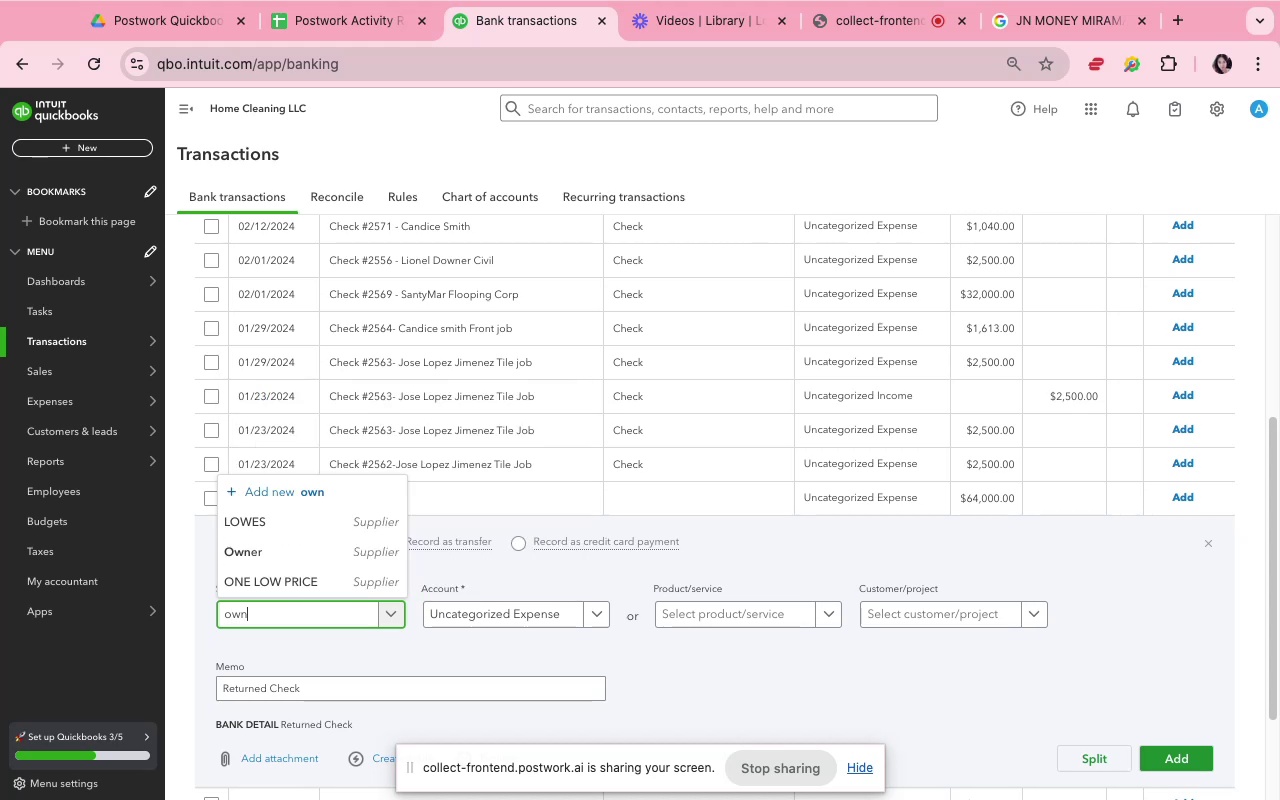 
scroll: coordinate [352, 619], scroll_direction: down, amount: 1.0
 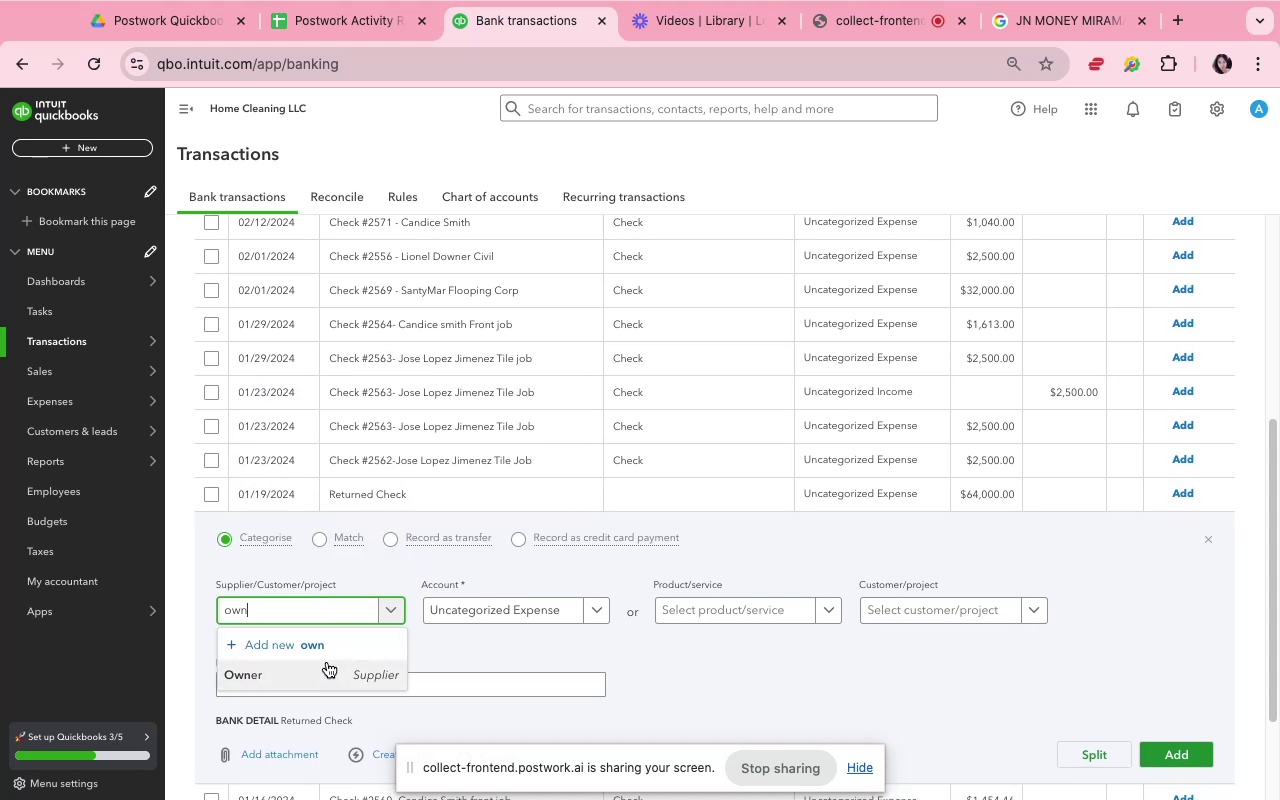 
left_click([331, 668])
 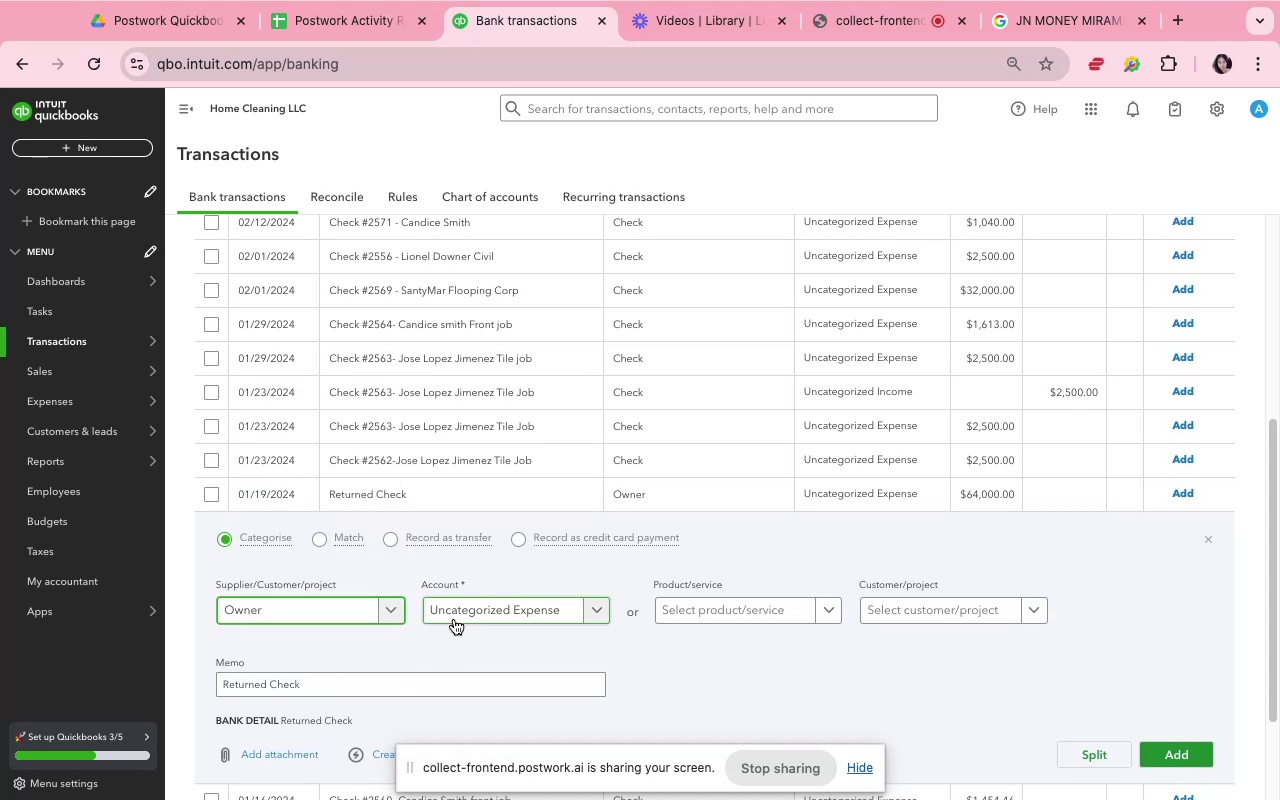 
wait(6.81)
 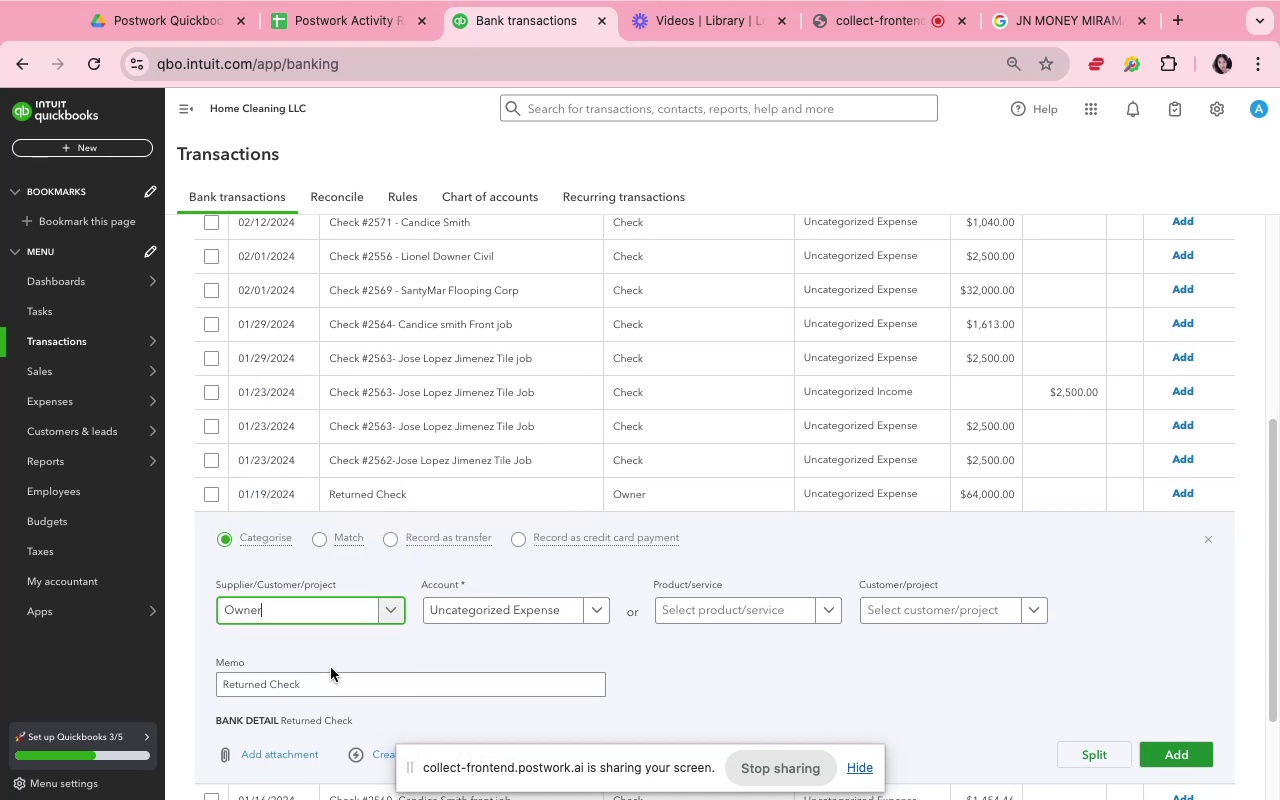 
left_click([454, 619])
 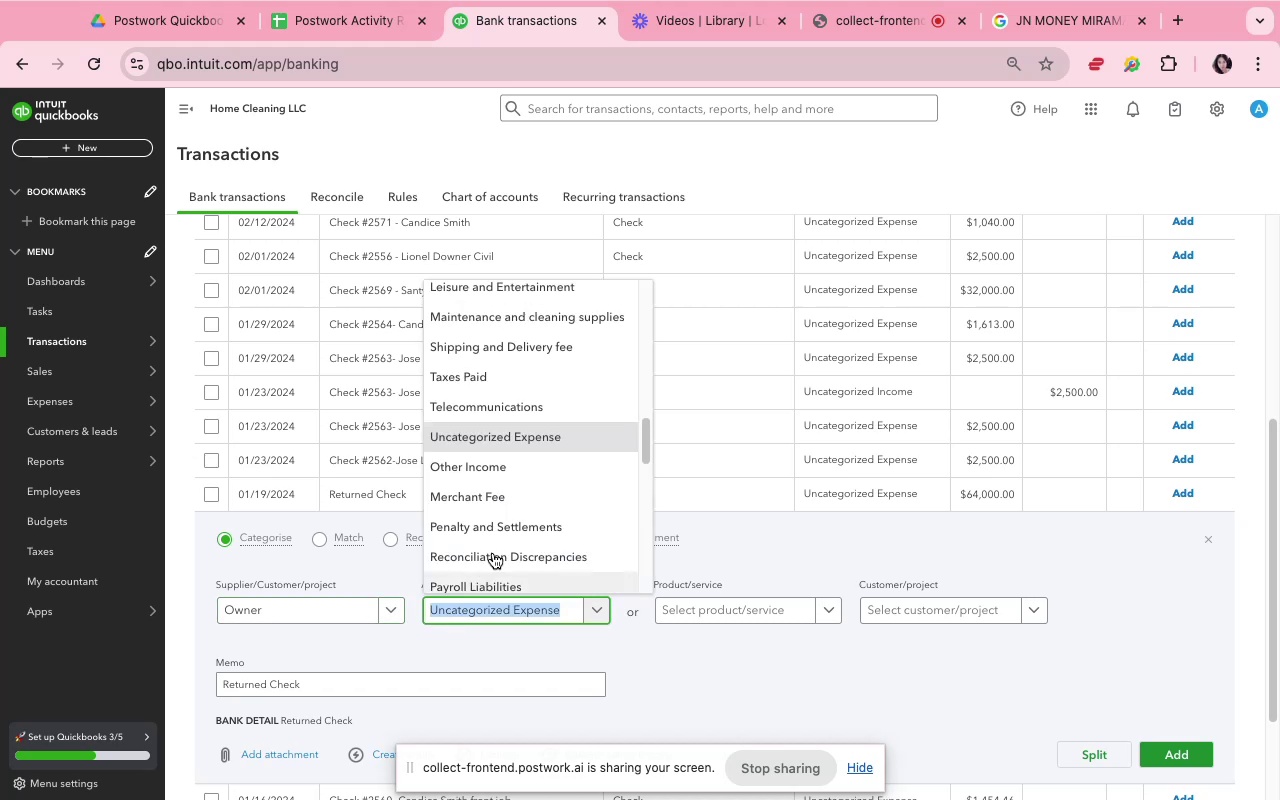 
scroll: coordinate [534, 542], scroll_direction: down, amount: 5.0
 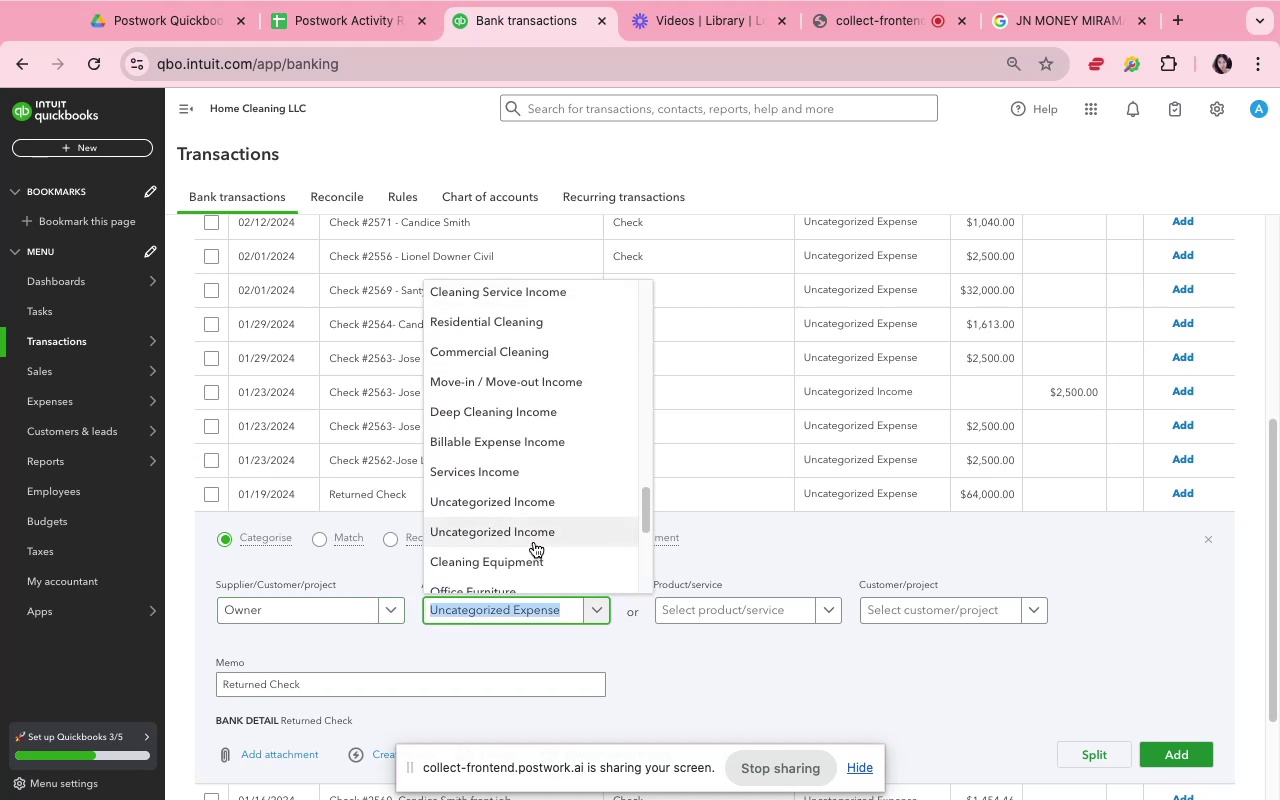 
type(pe)
 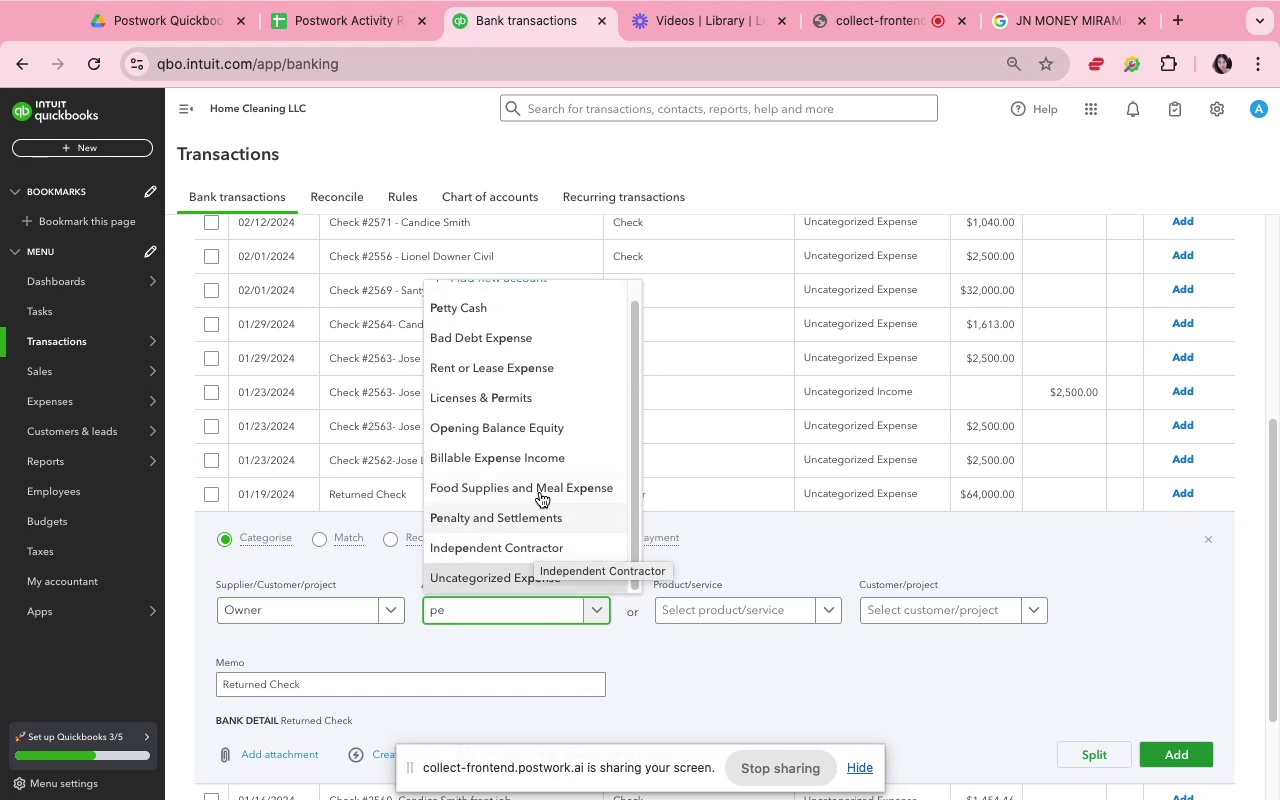 
left_click([552, 513])
 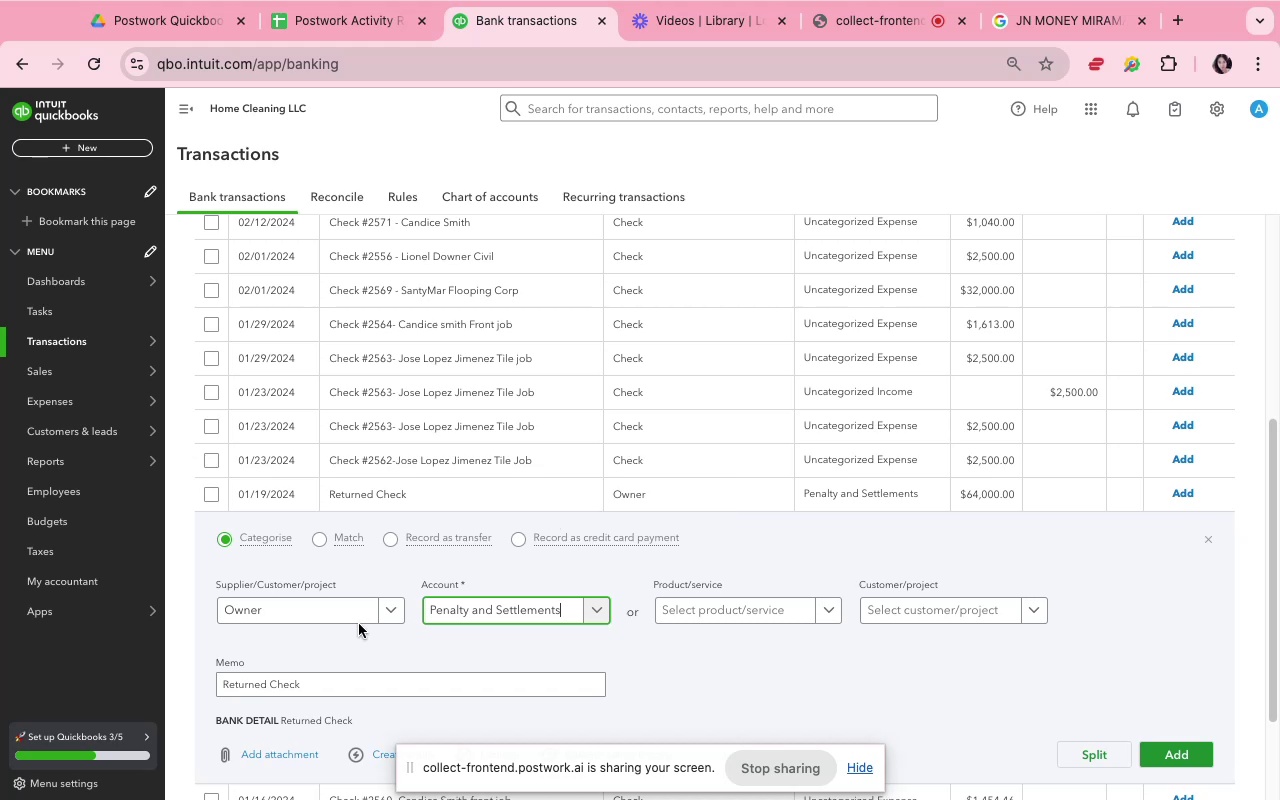 
wait(7.22)
 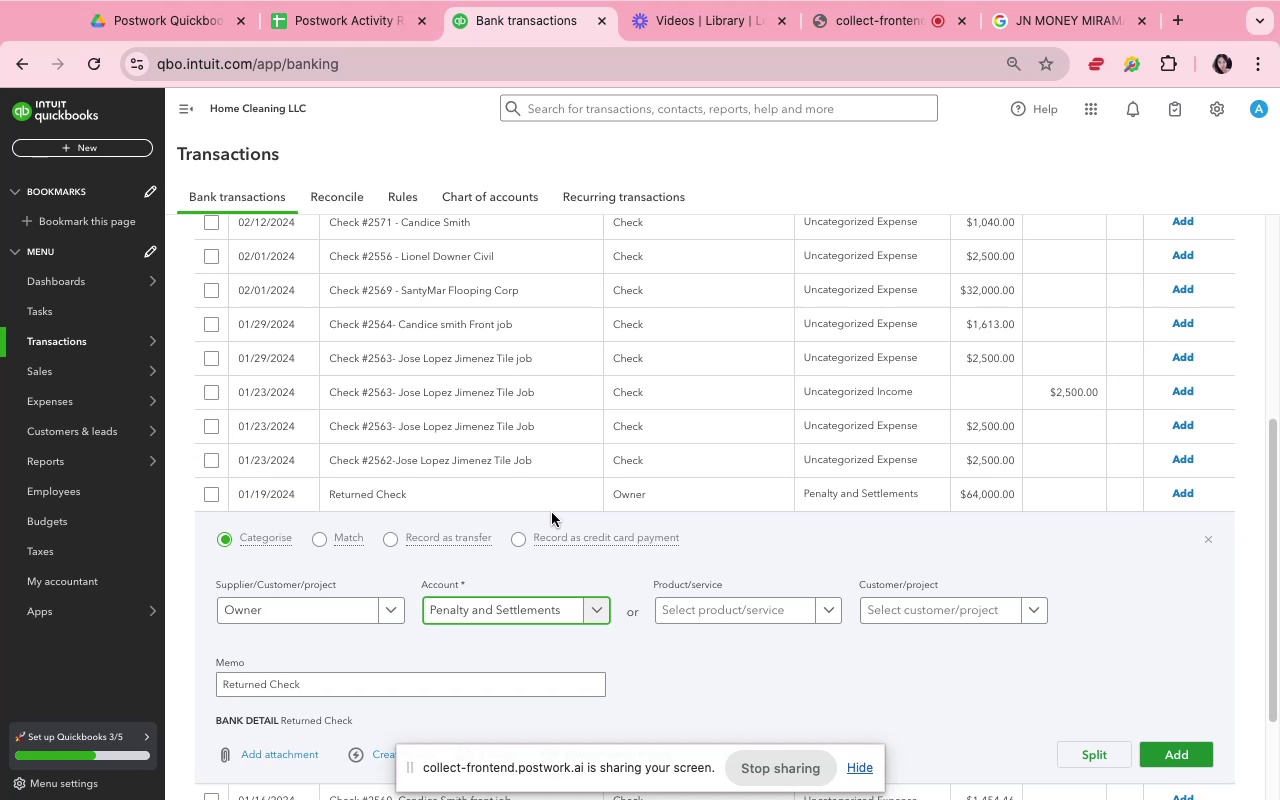 
left_click([355, 613])
 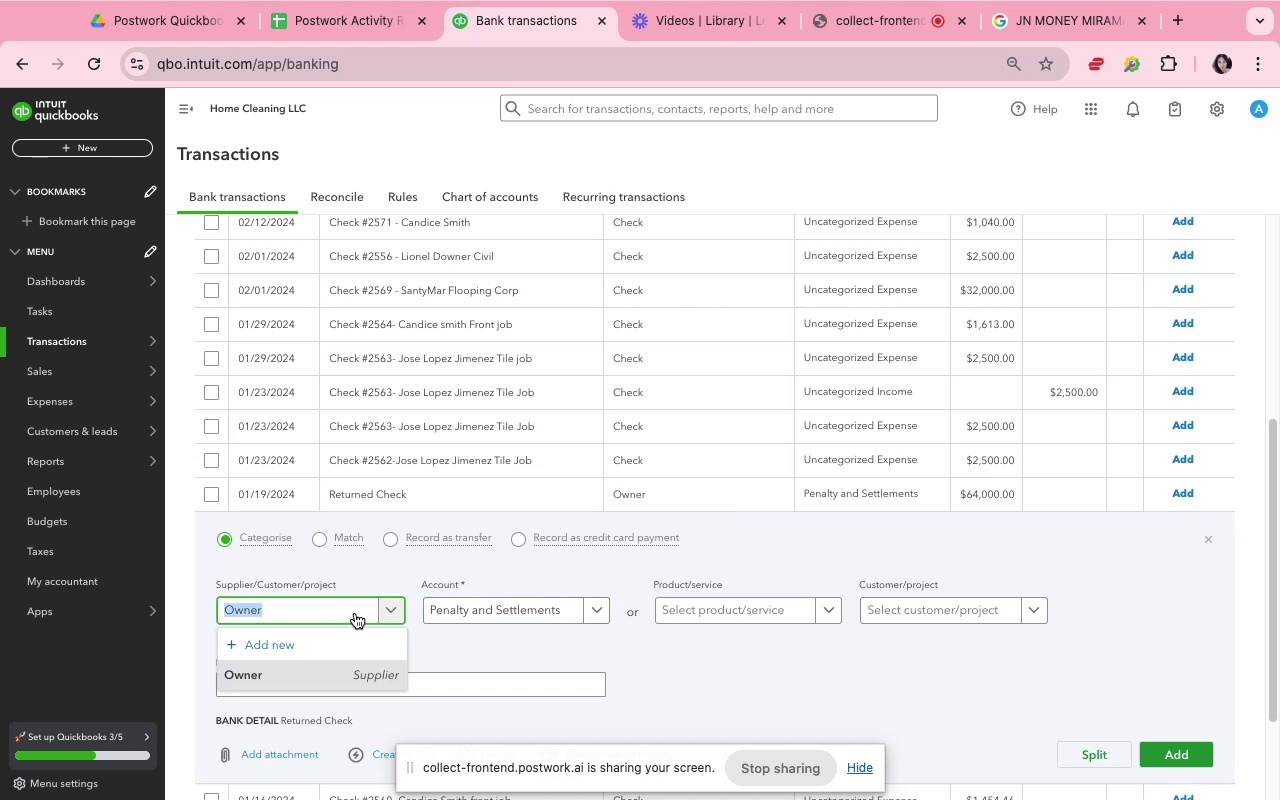 
type(bank)
 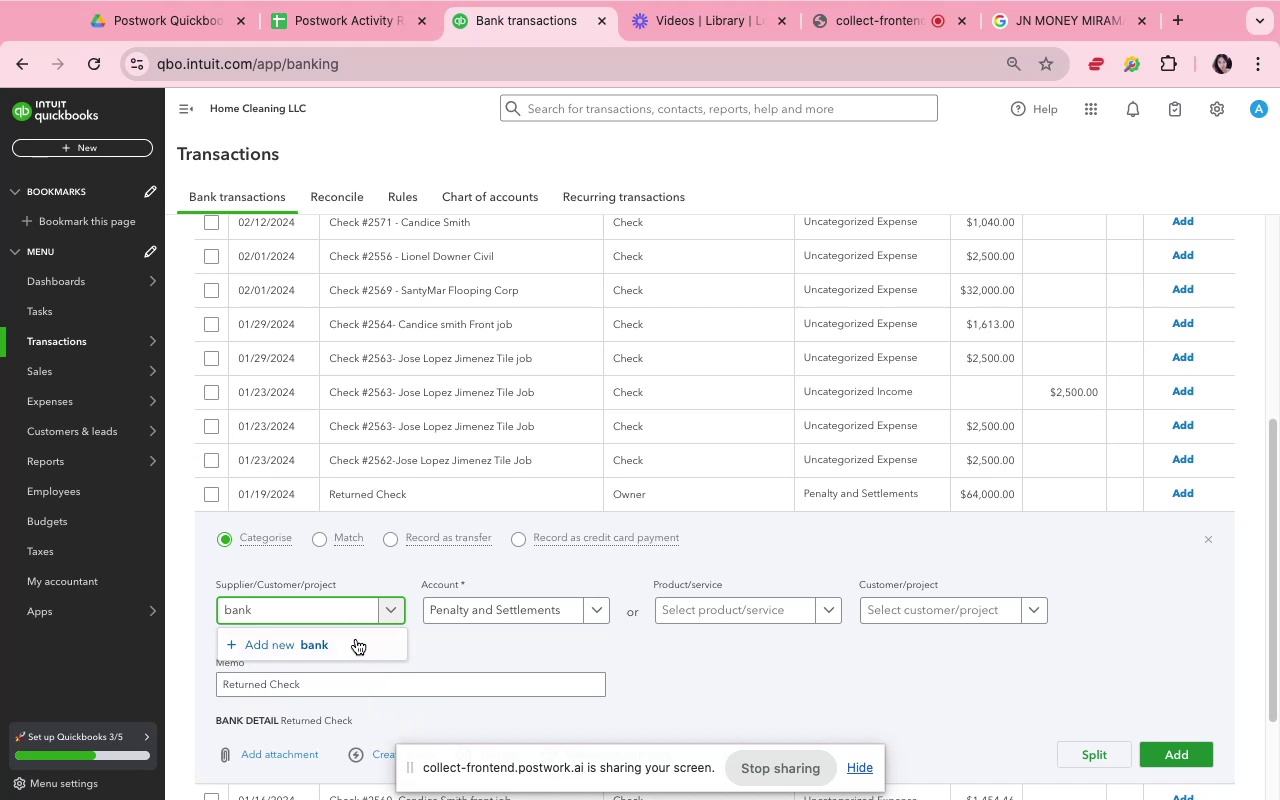 
scroll: coordinate [428, 581], scroll_direction: up, amount: 30.0
 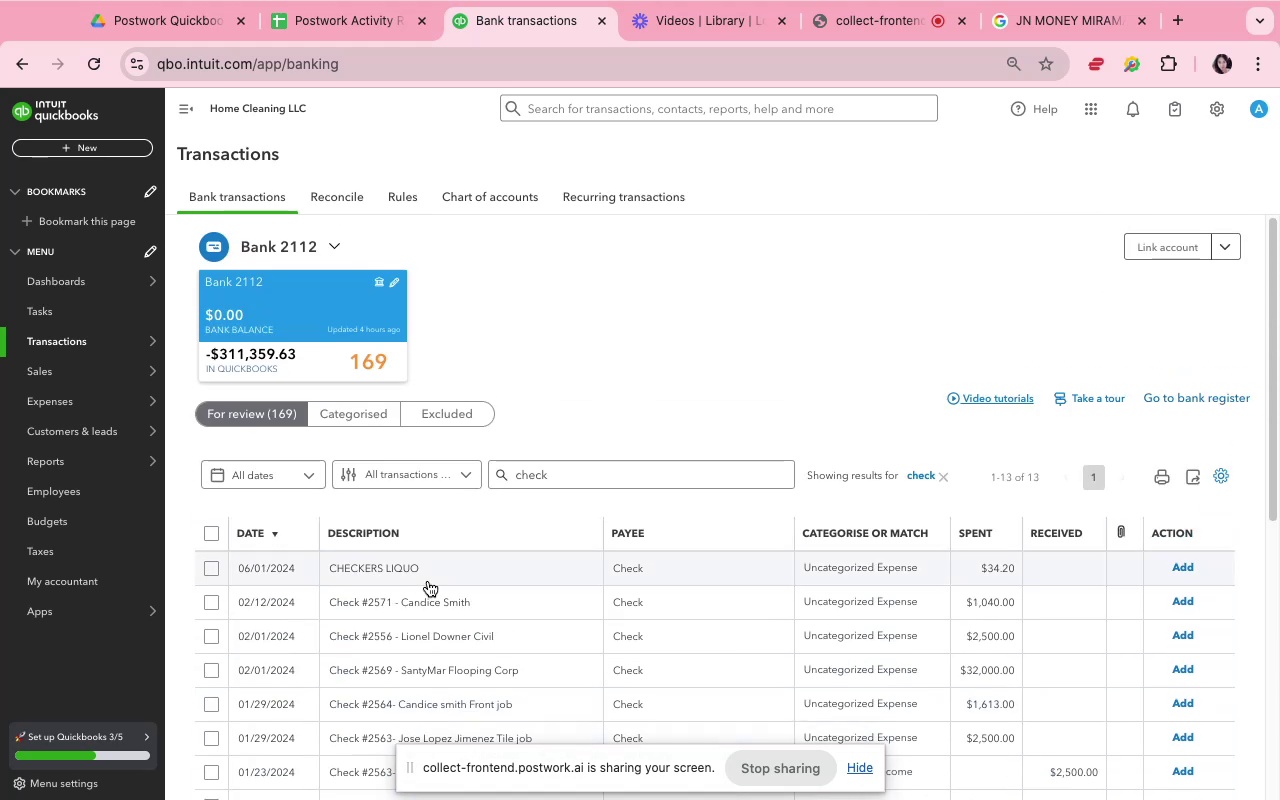 
scroll: coordinate [428, 581], scroll_direction: down, amount: 15.0
 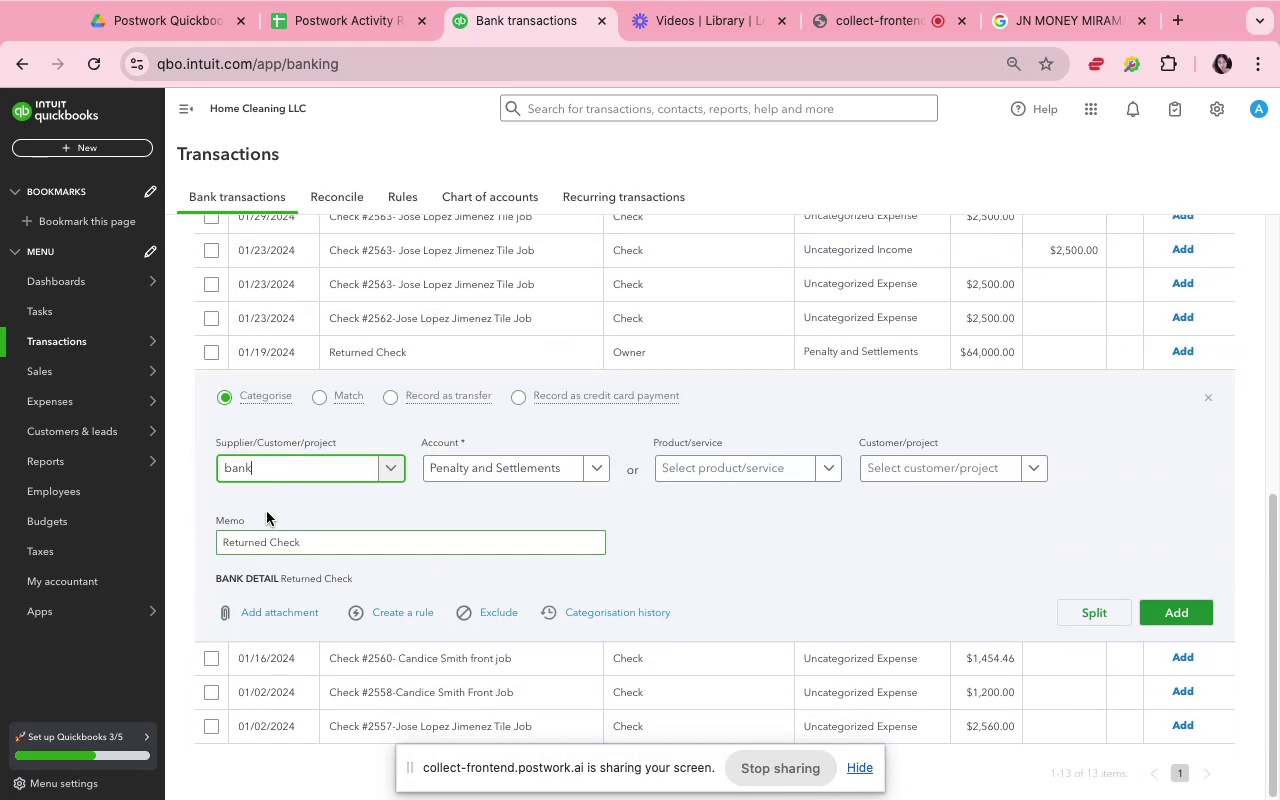 
mouse_move([377, 472])
 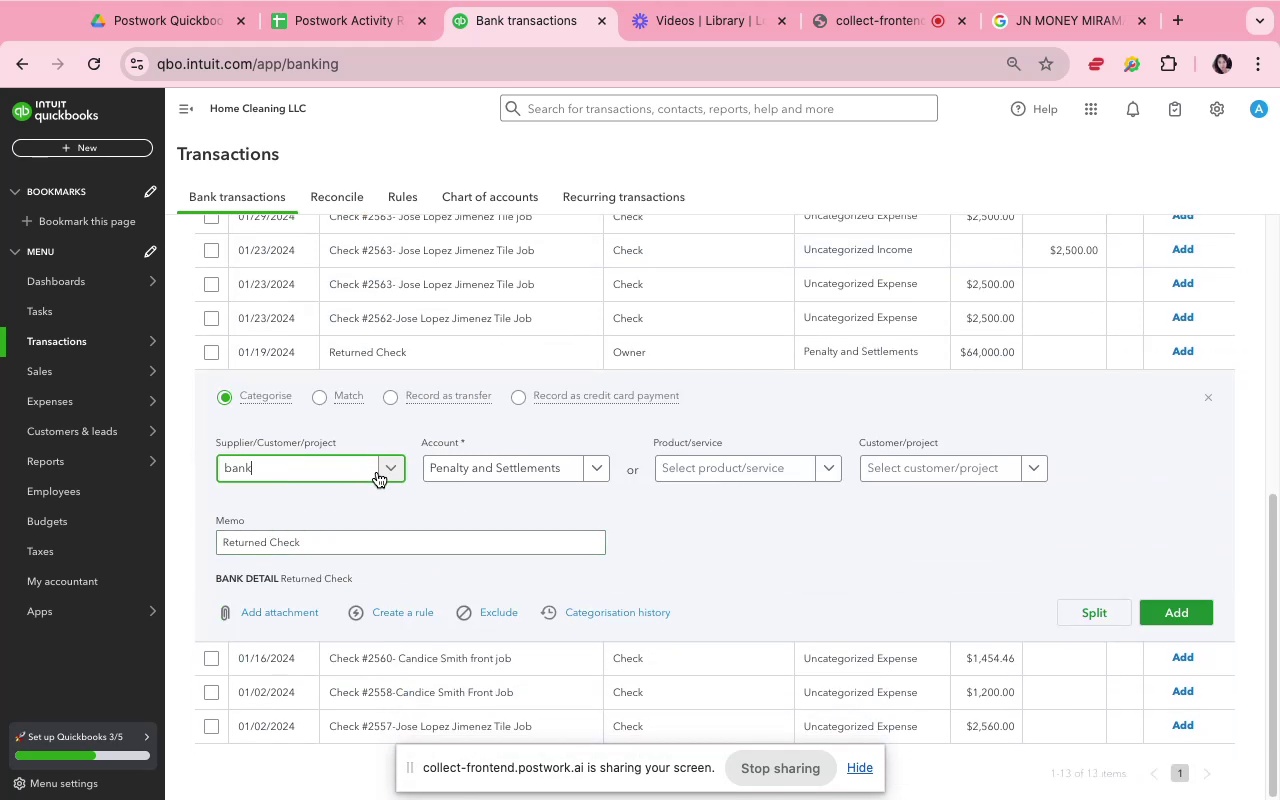 
double_click([377, 472])
 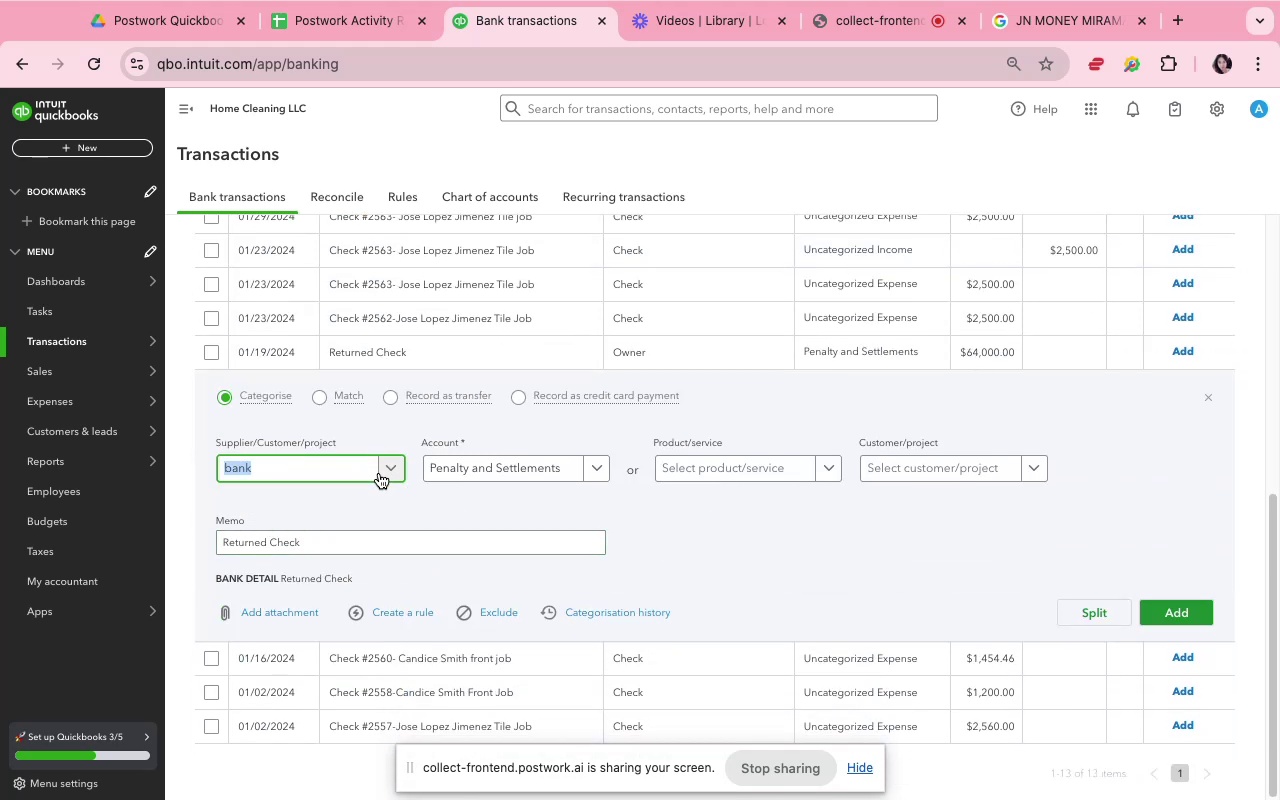 
type(Bank 2112)
 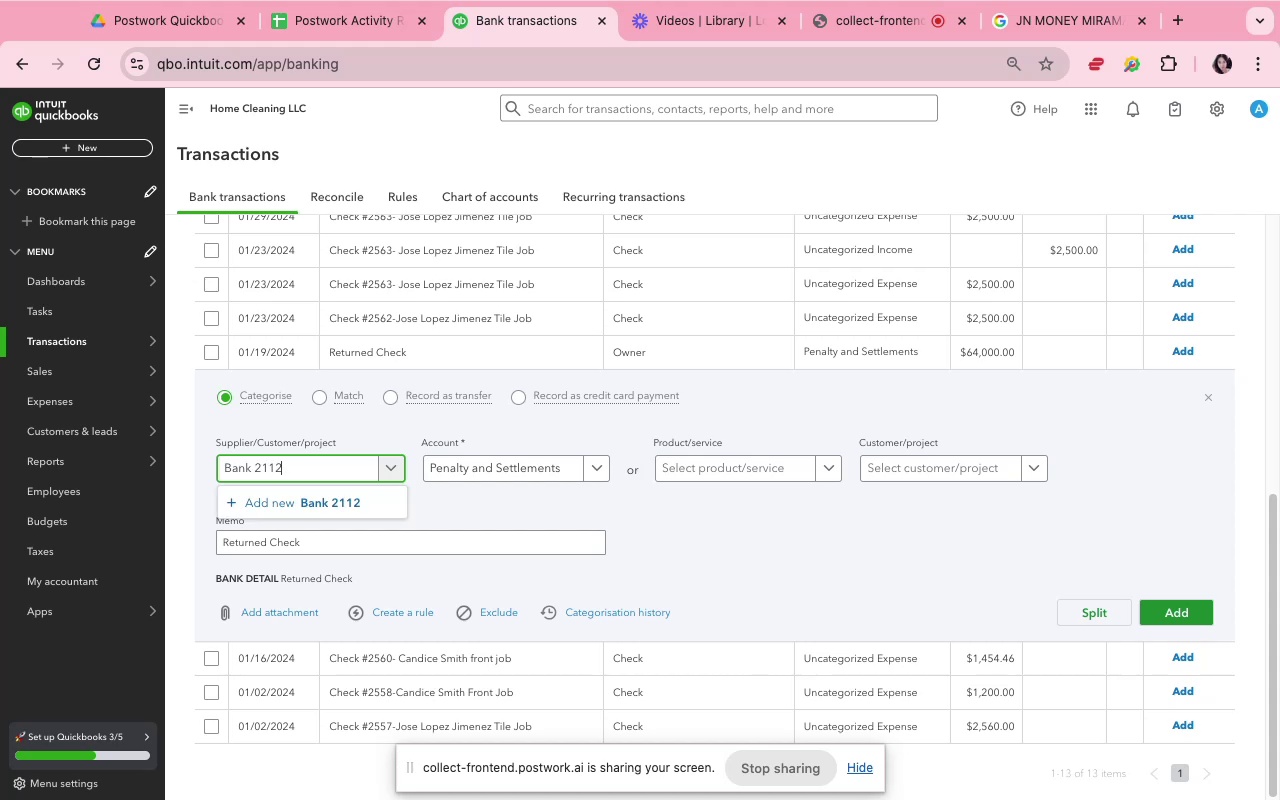 
scroll: coordinate [467, 447], scroll_direction: up, amount: 22.0
 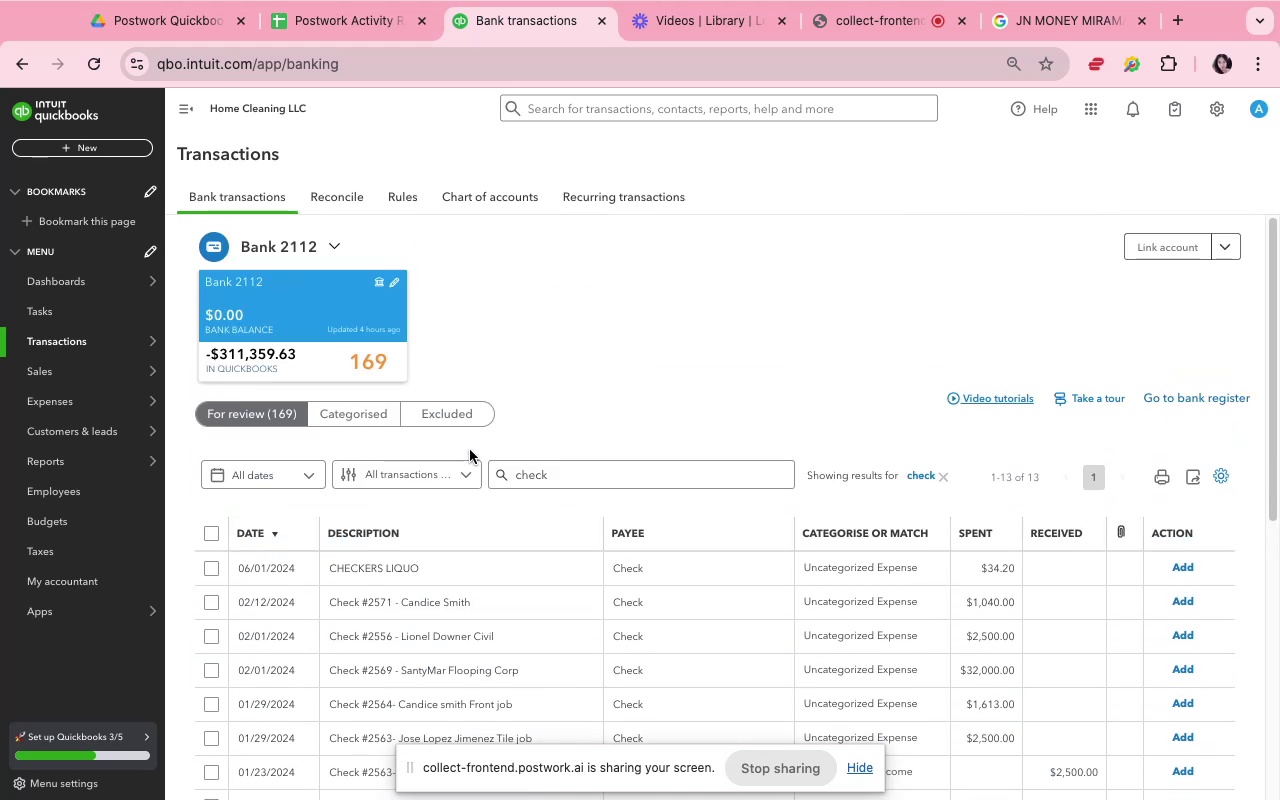 
scroll: coordinate [470, 450], scroll_direction: down, amount: 27.0
 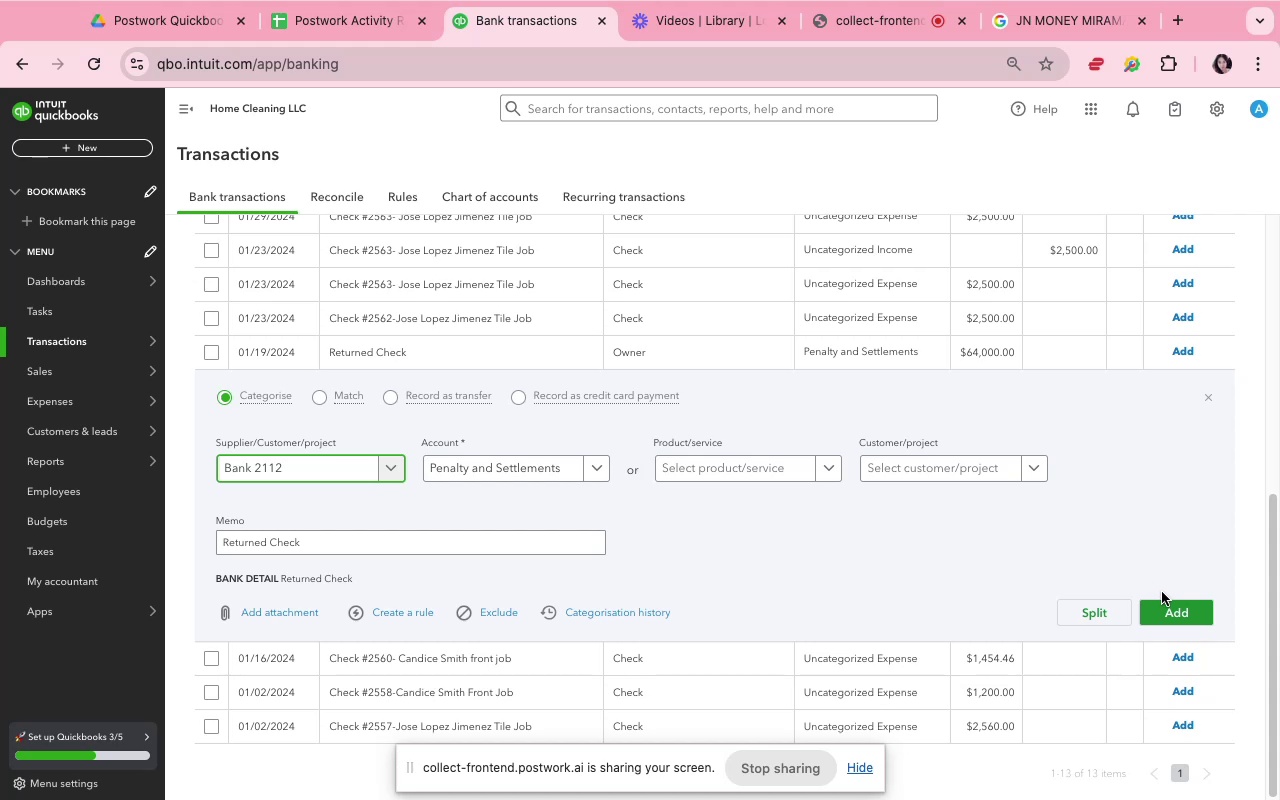 
left_click([1169, 604])
 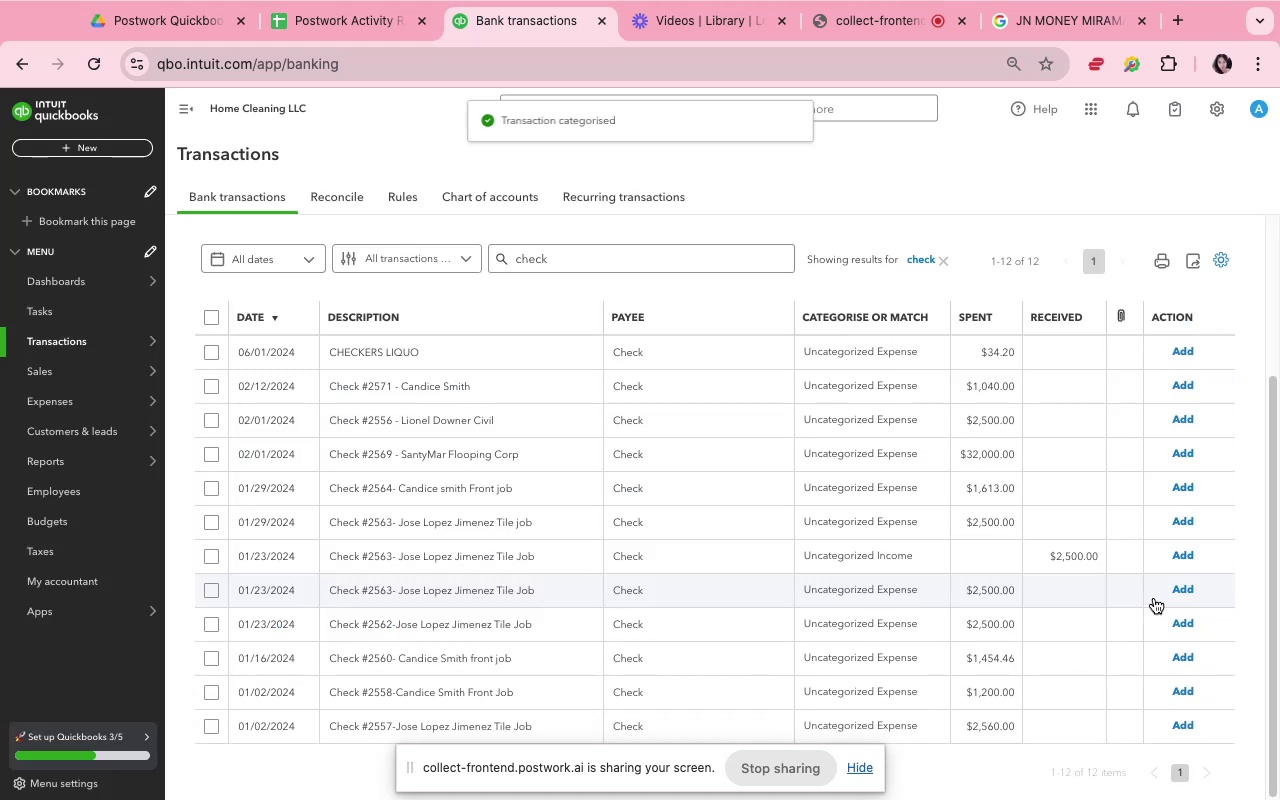 
mouse_move([430, 598])
 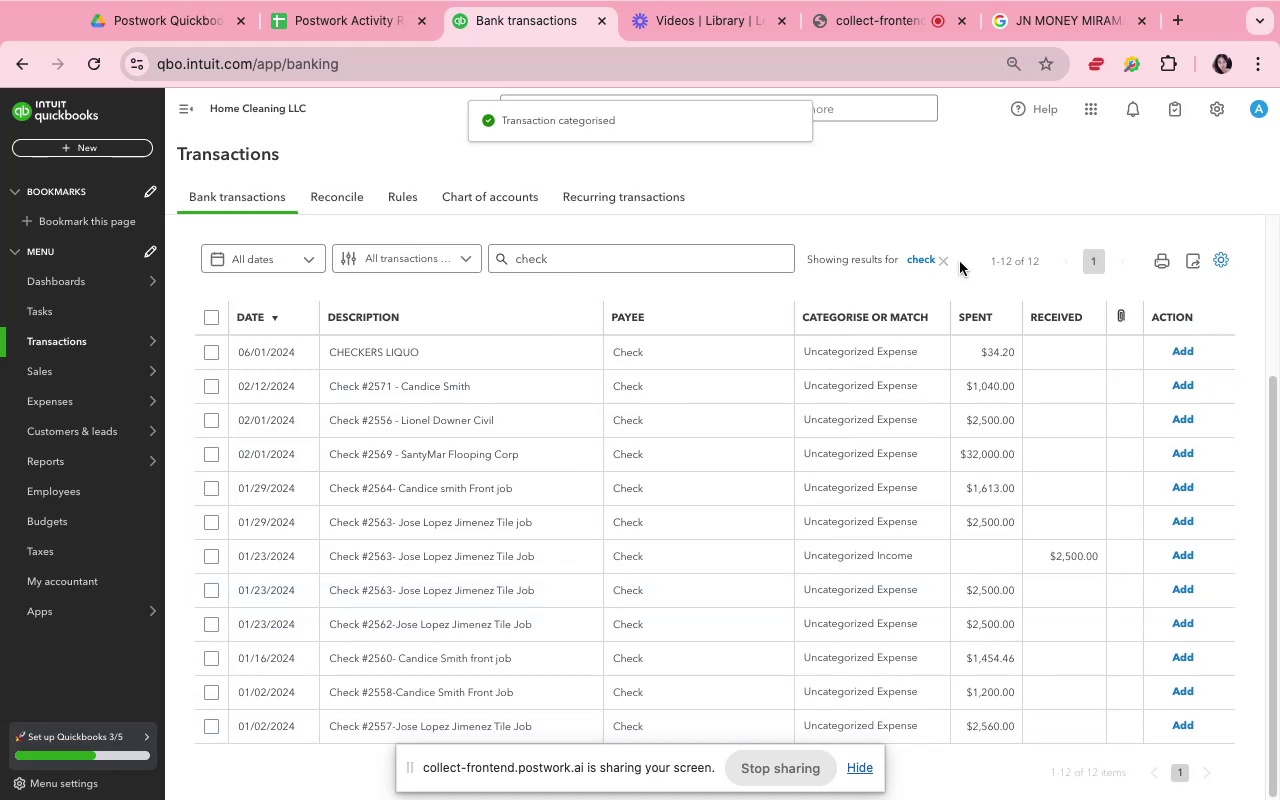 
left_click([951, 260])
 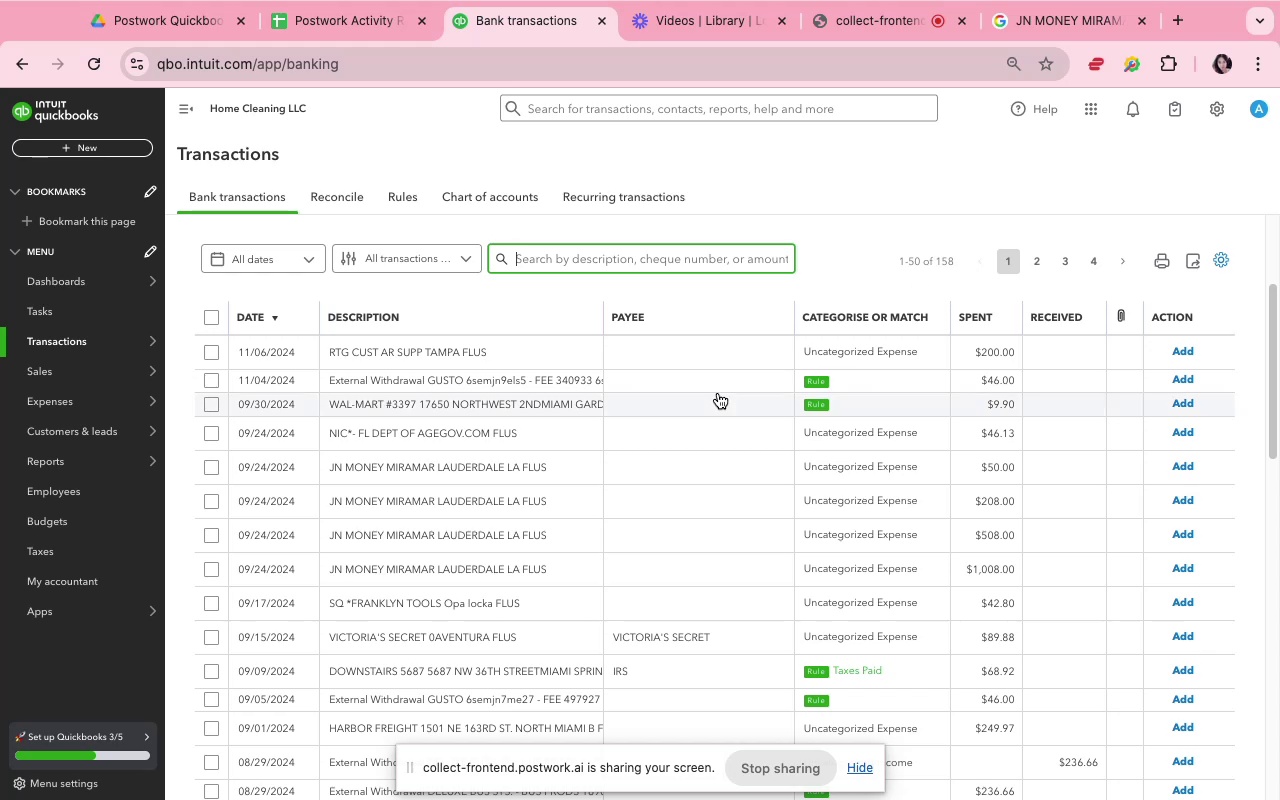 
wait(10.56)
 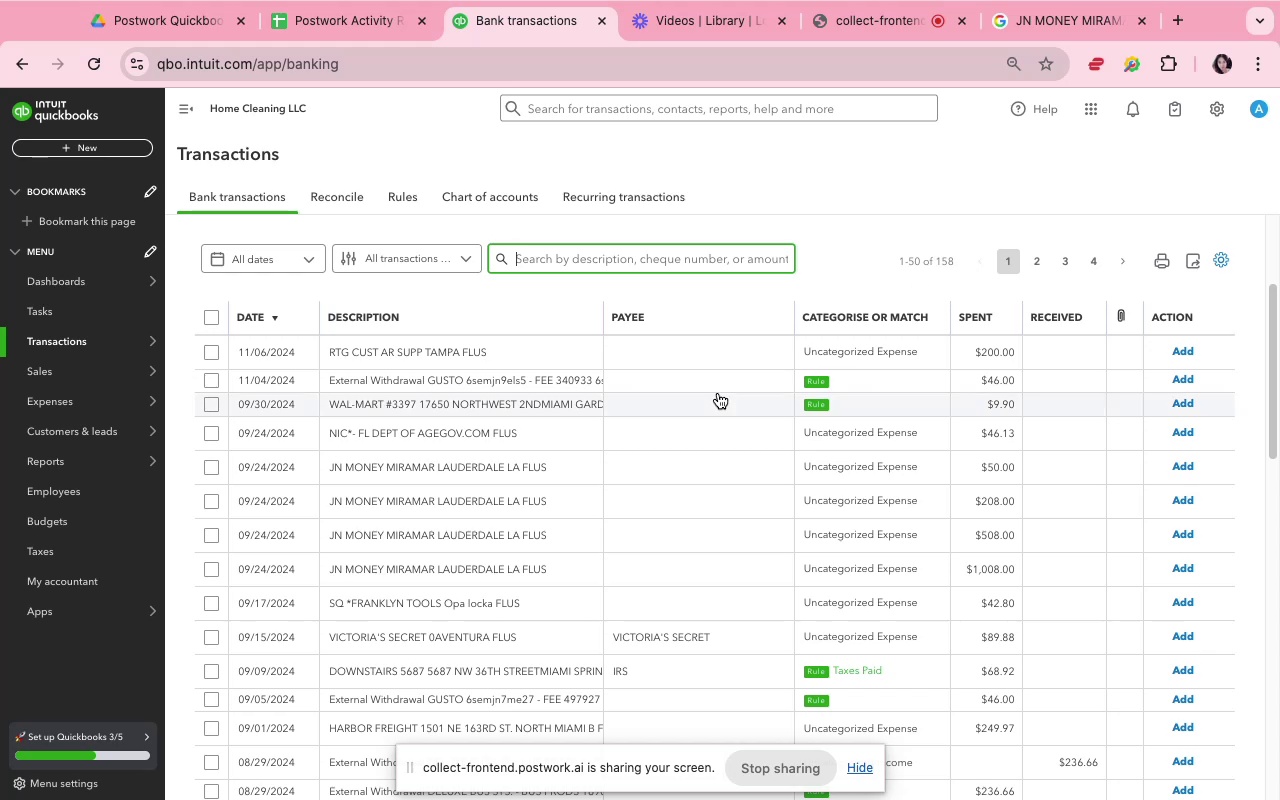 
scroll: coordinate [630, 287], scroll_direction: up, amount: 9.0
 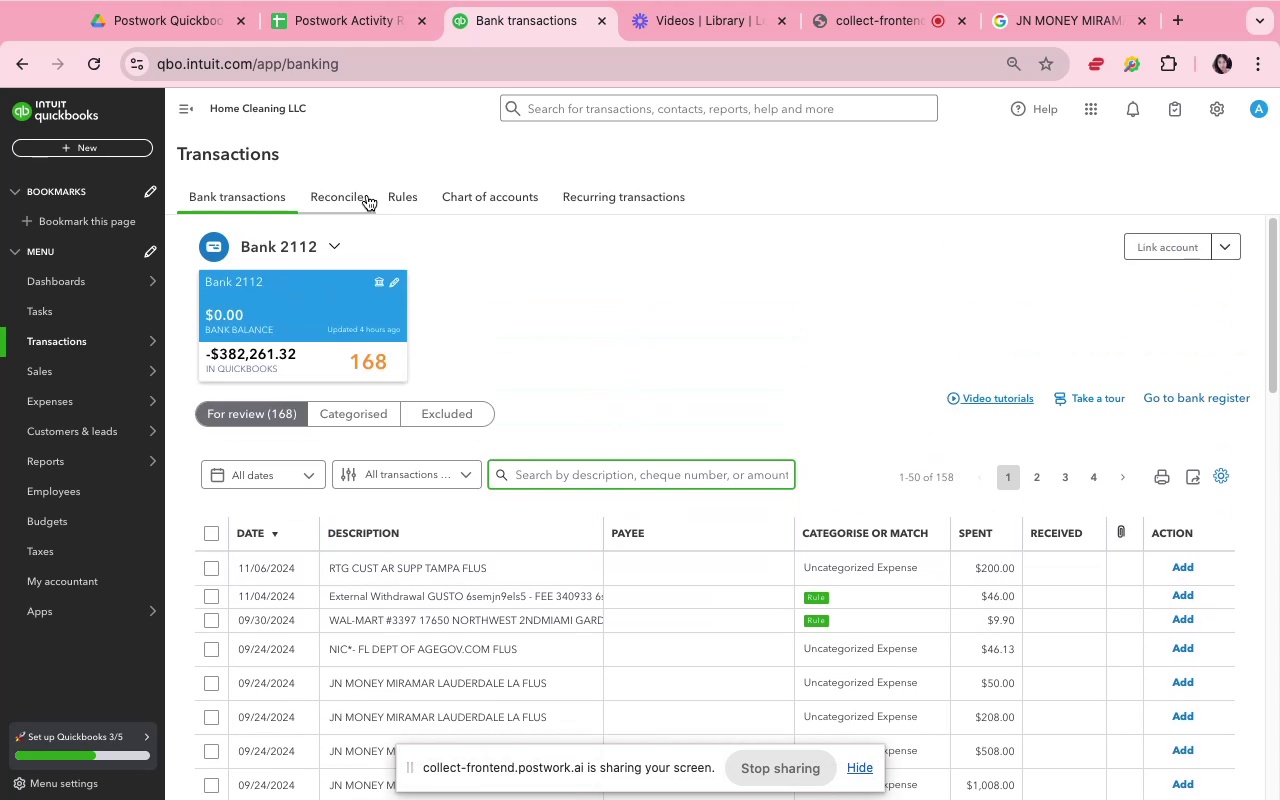 
left_click([397, 200])
 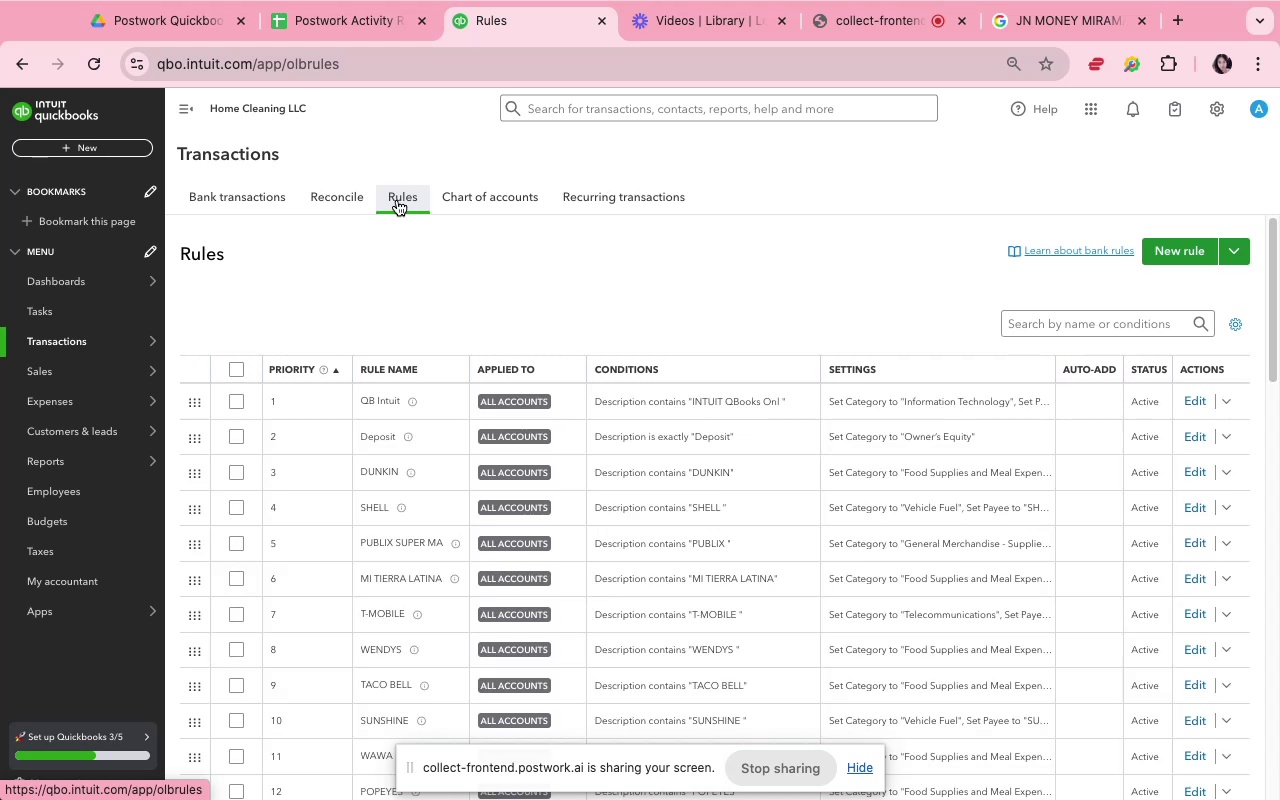 
scroll: coordinate [712, 405], scroll_direction: up, amount: 10.0
 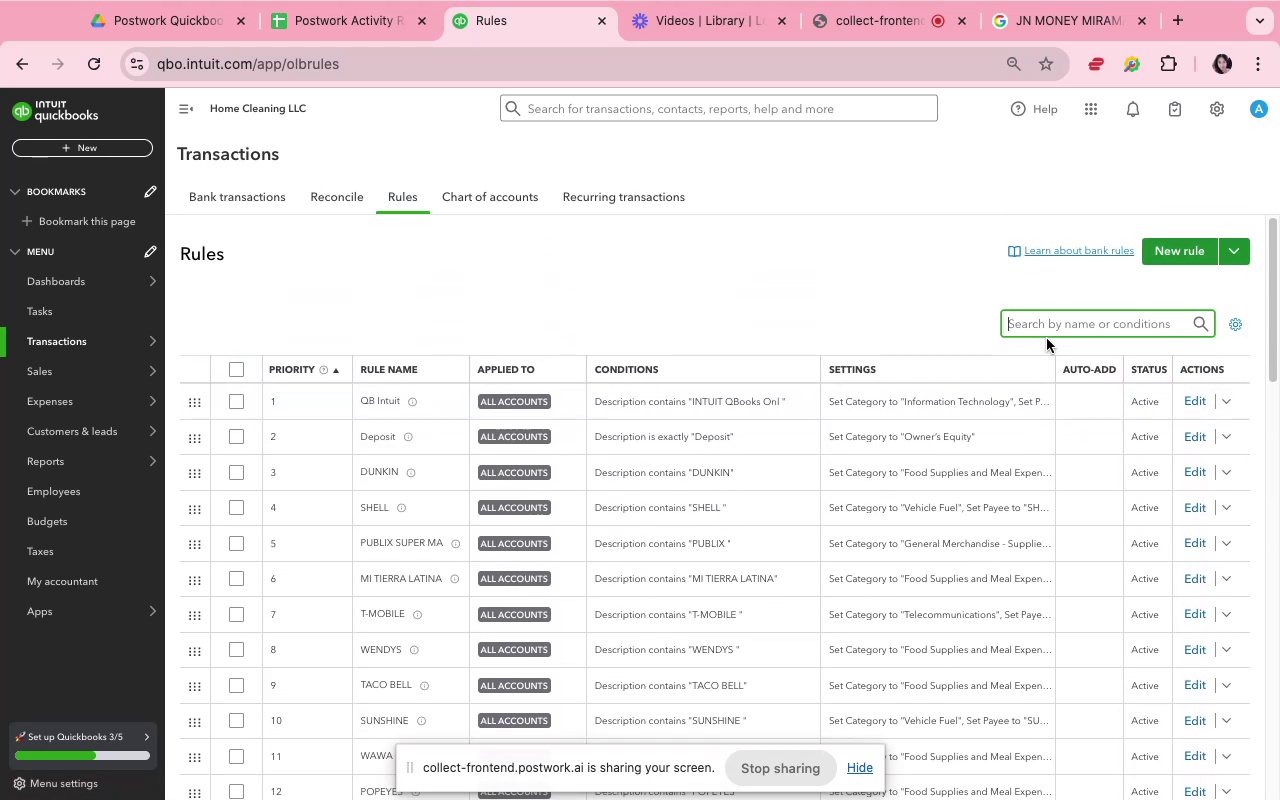 
wait(6.9)
 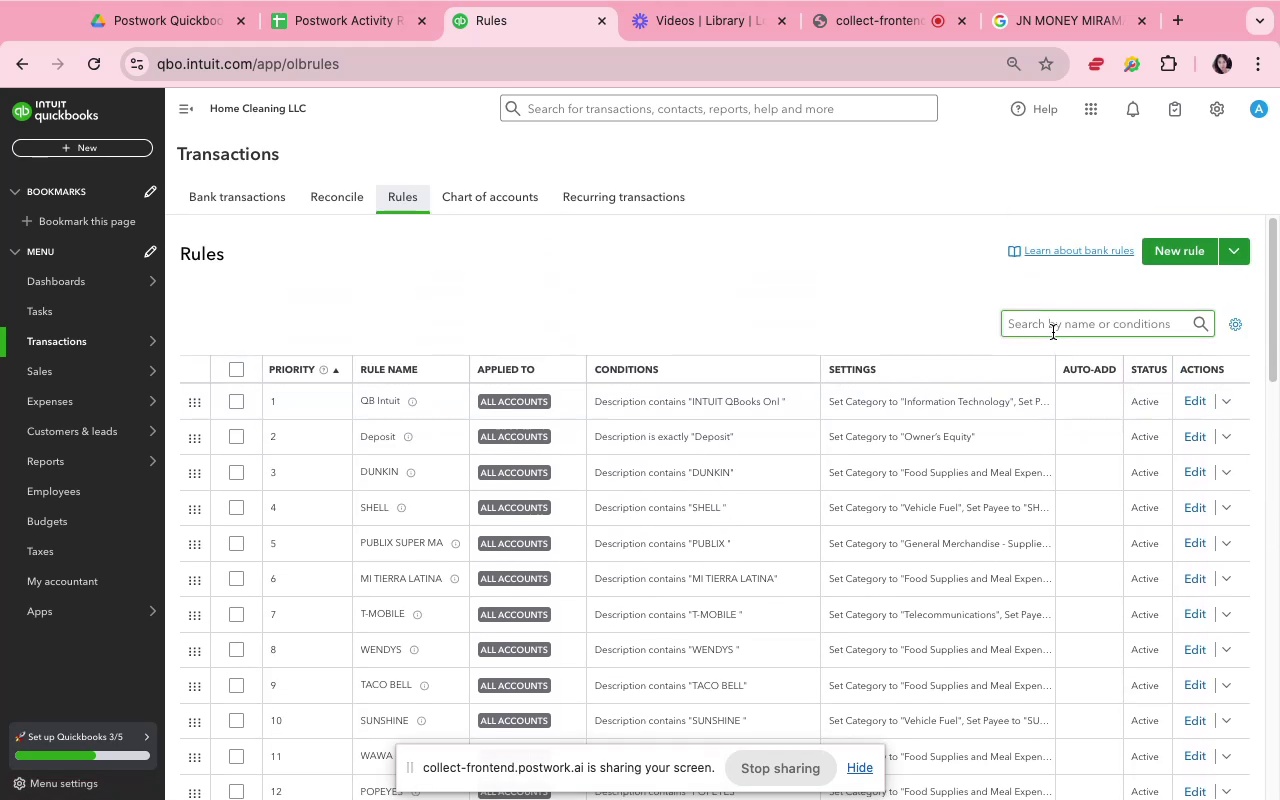 
type(wo)
key(Backspace)
type(i)
 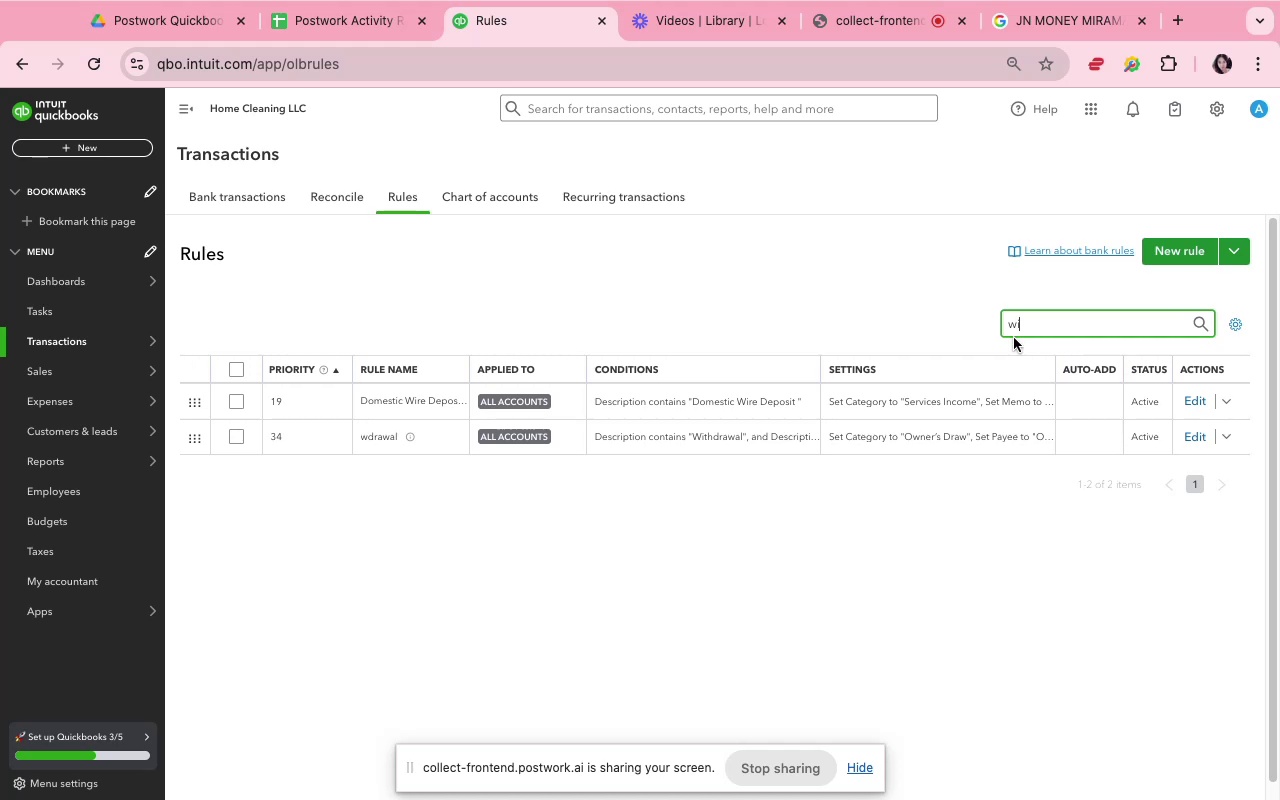 
wait(21.6)
 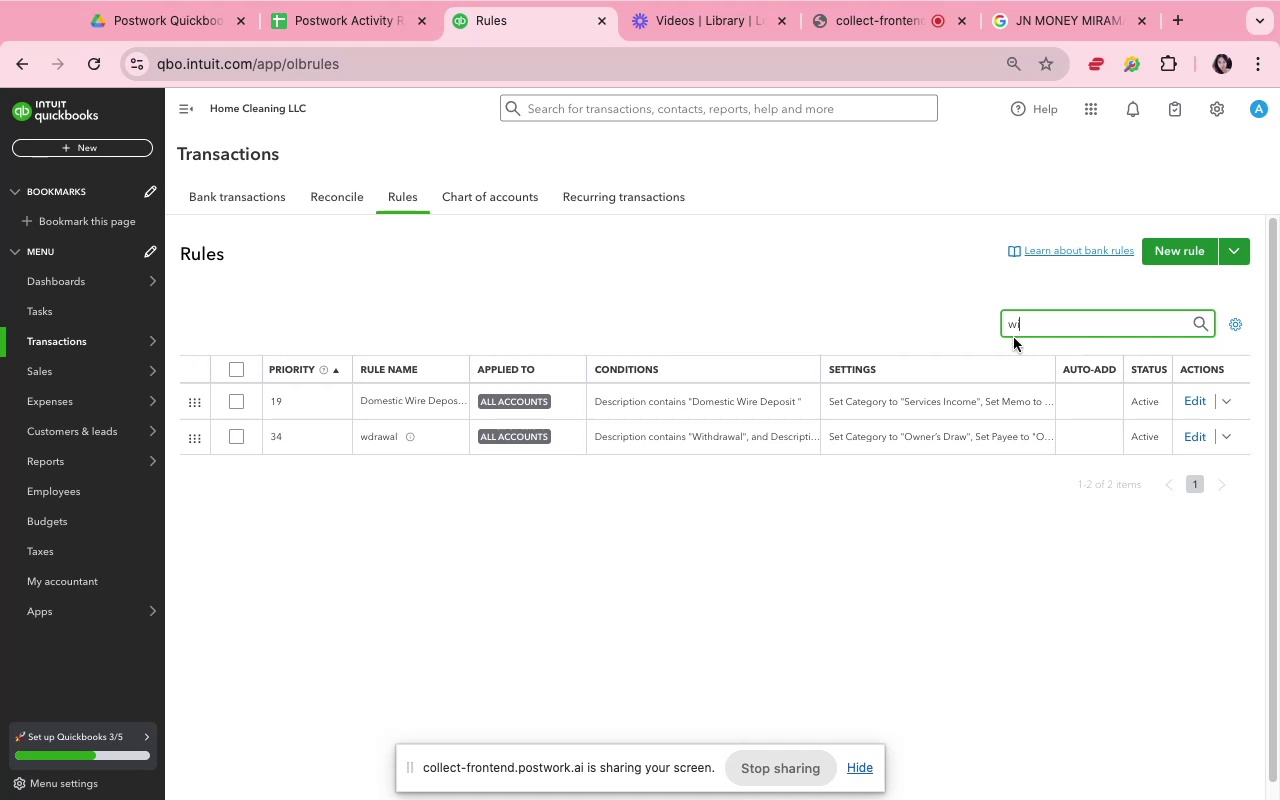 
key(T)
 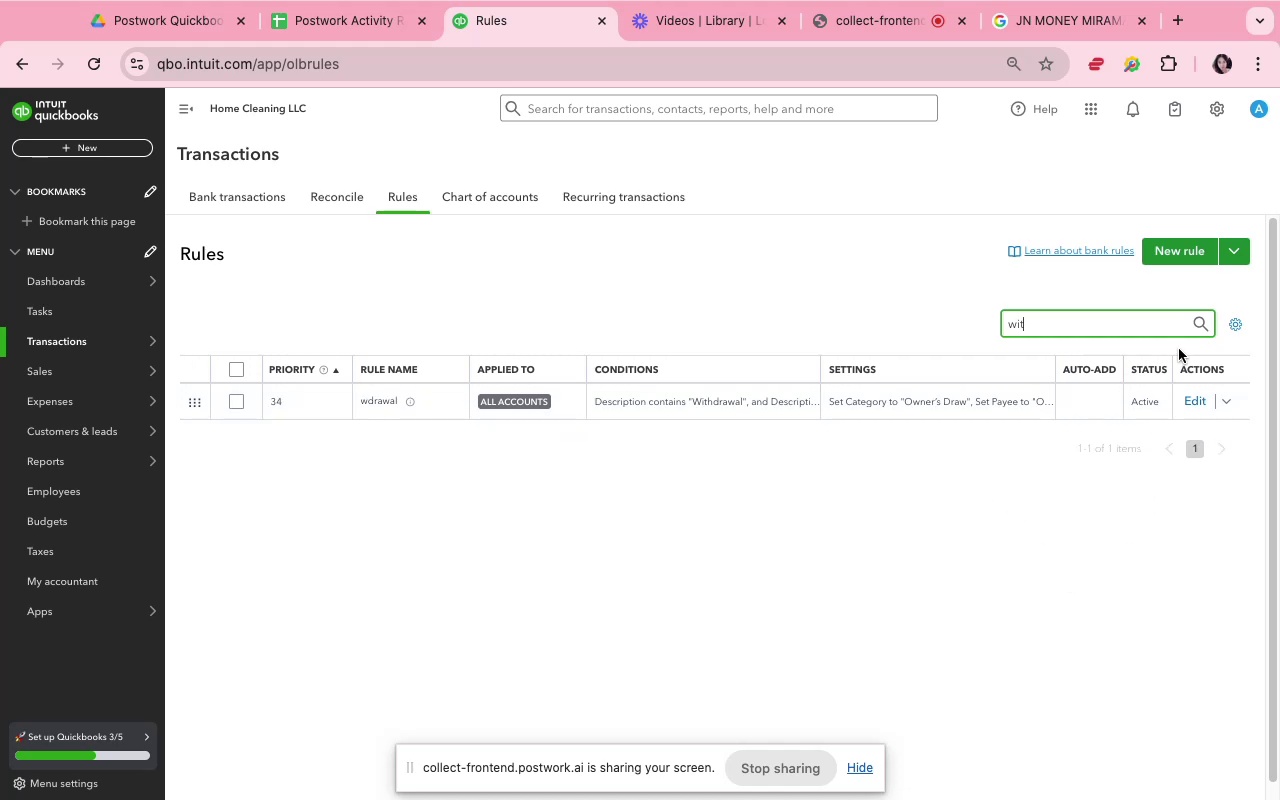 
wait(6.16)
 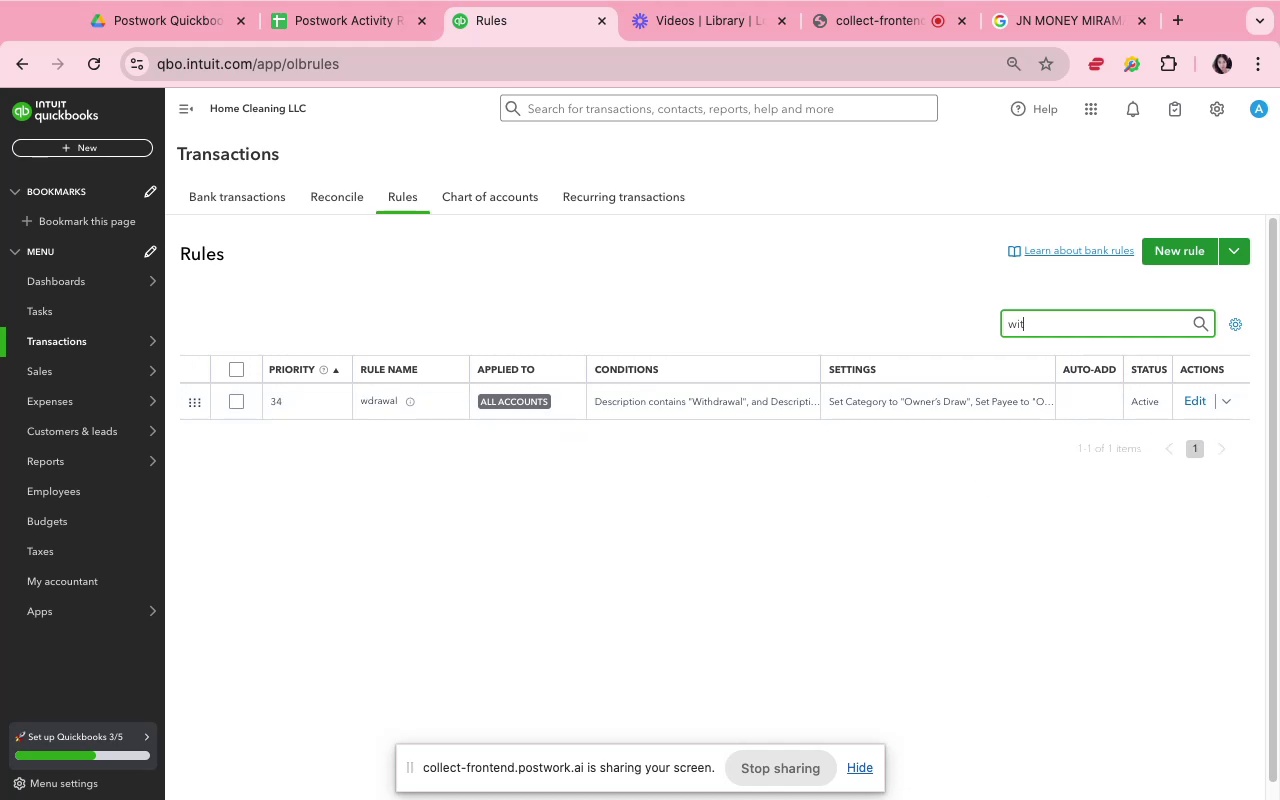 
left_click([1201, 400])
 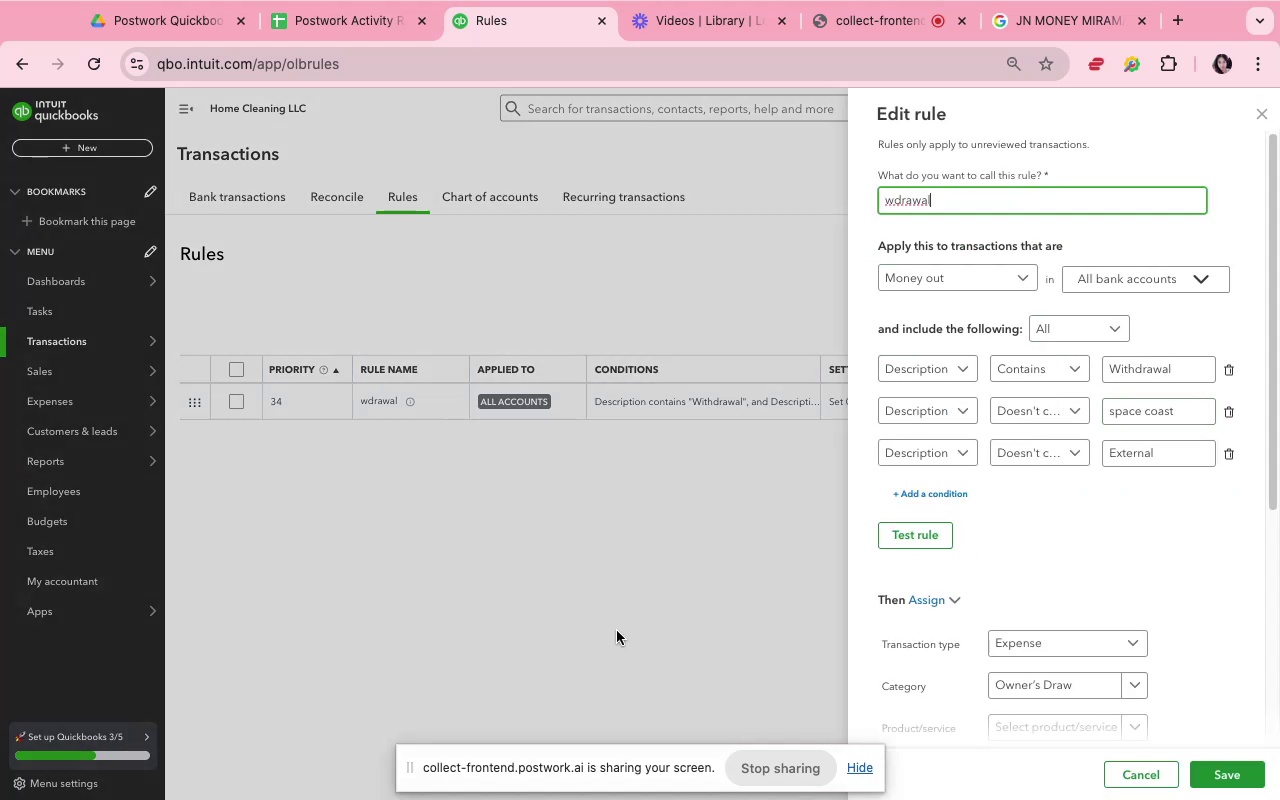 
wait(12.45)
 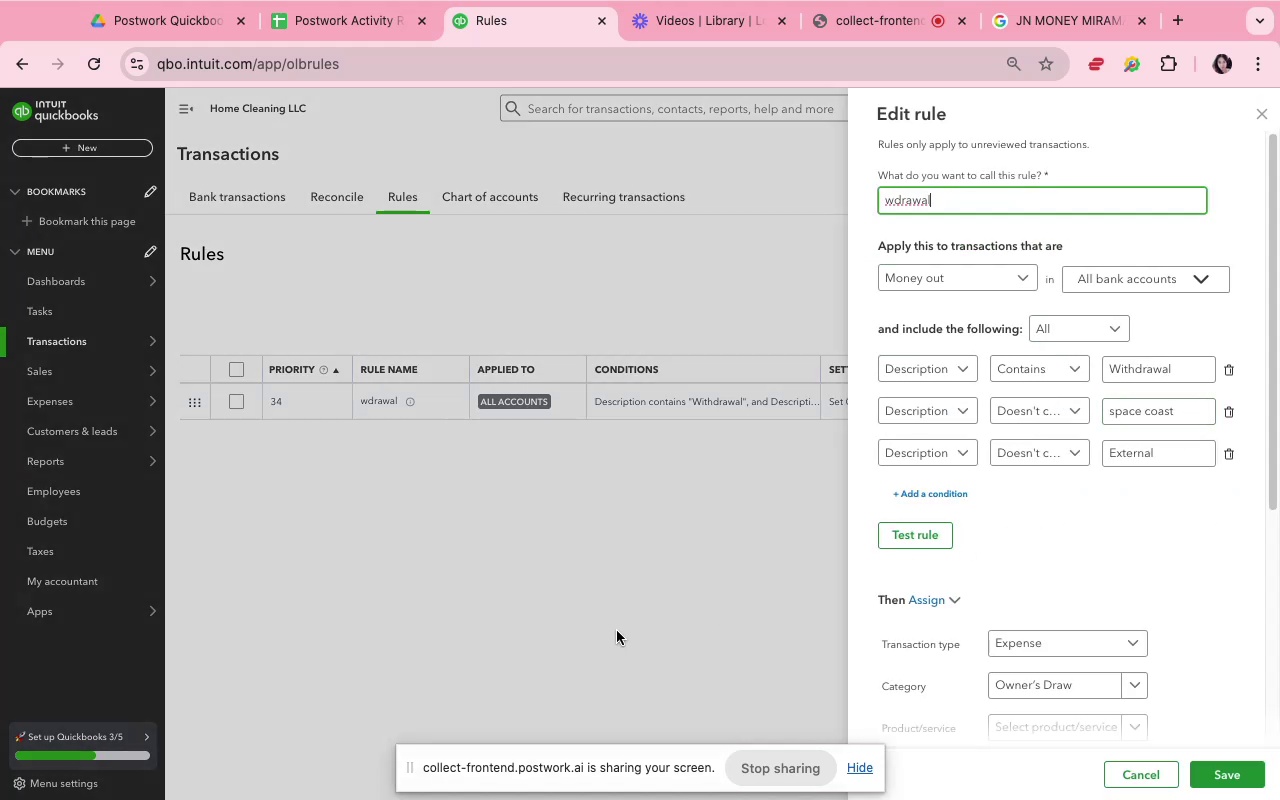 
left_click([613, 621])
 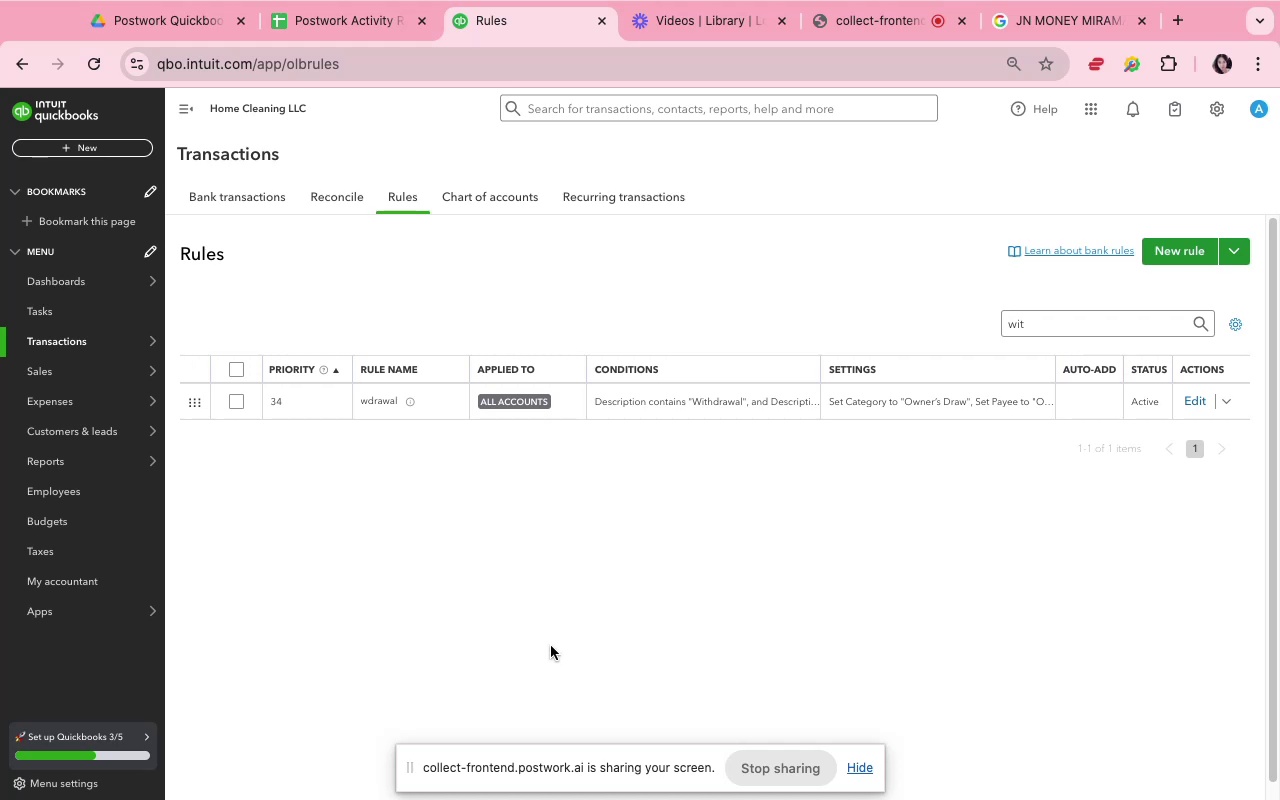 
wait(14.12)
 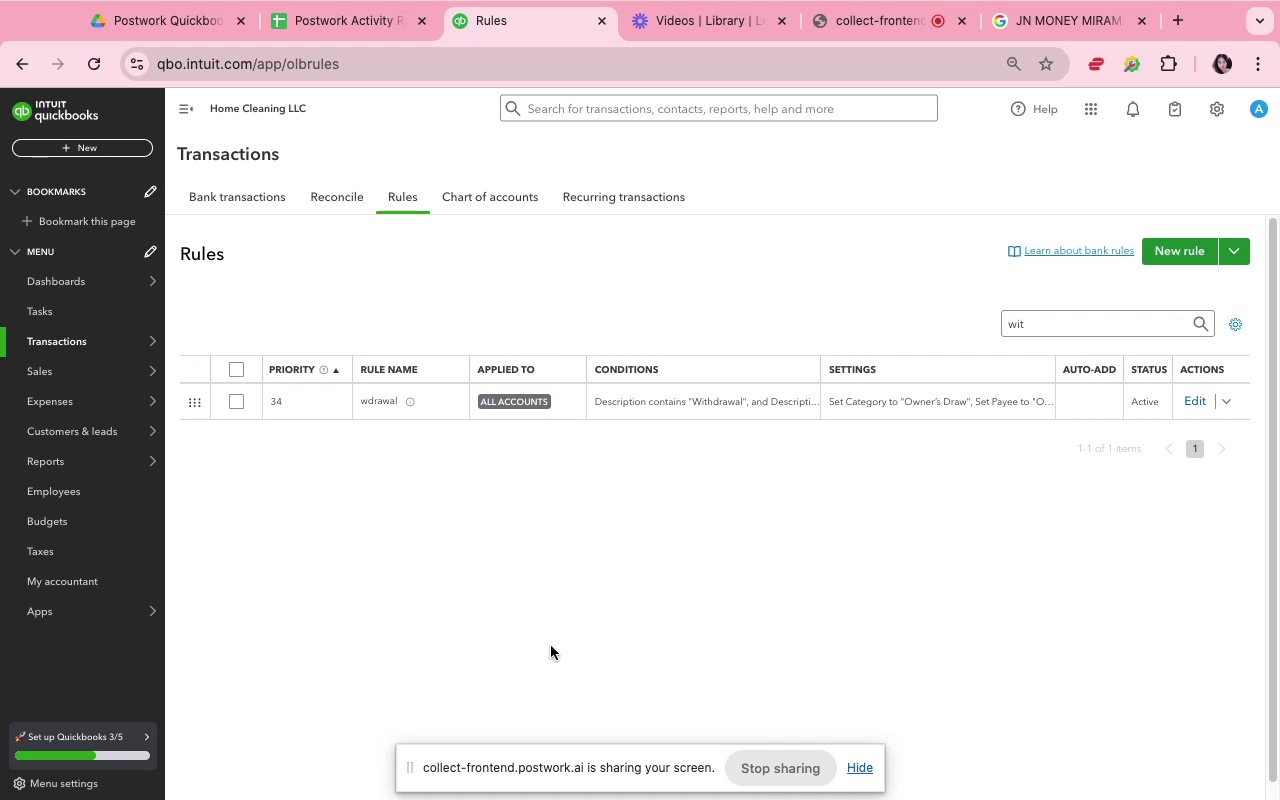 
double_click([216, 158])
 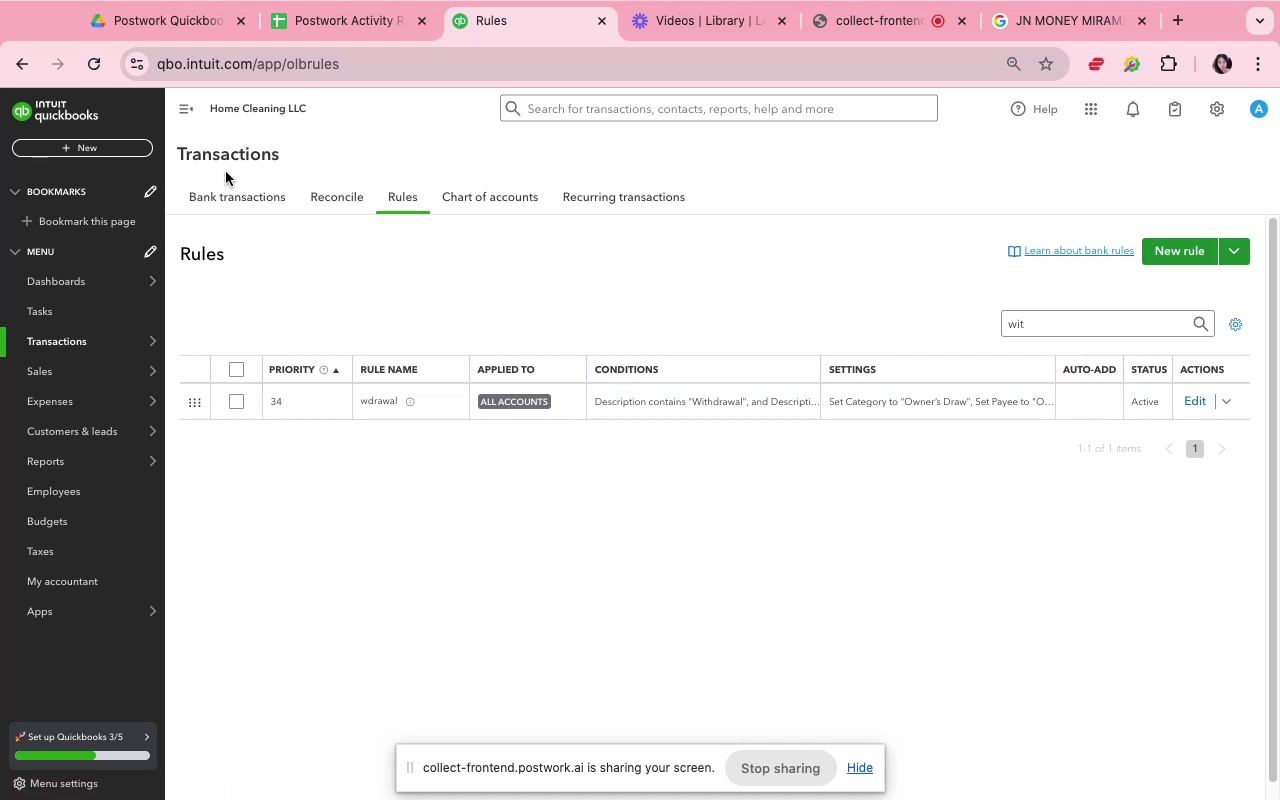 
left_click([238, 195])
 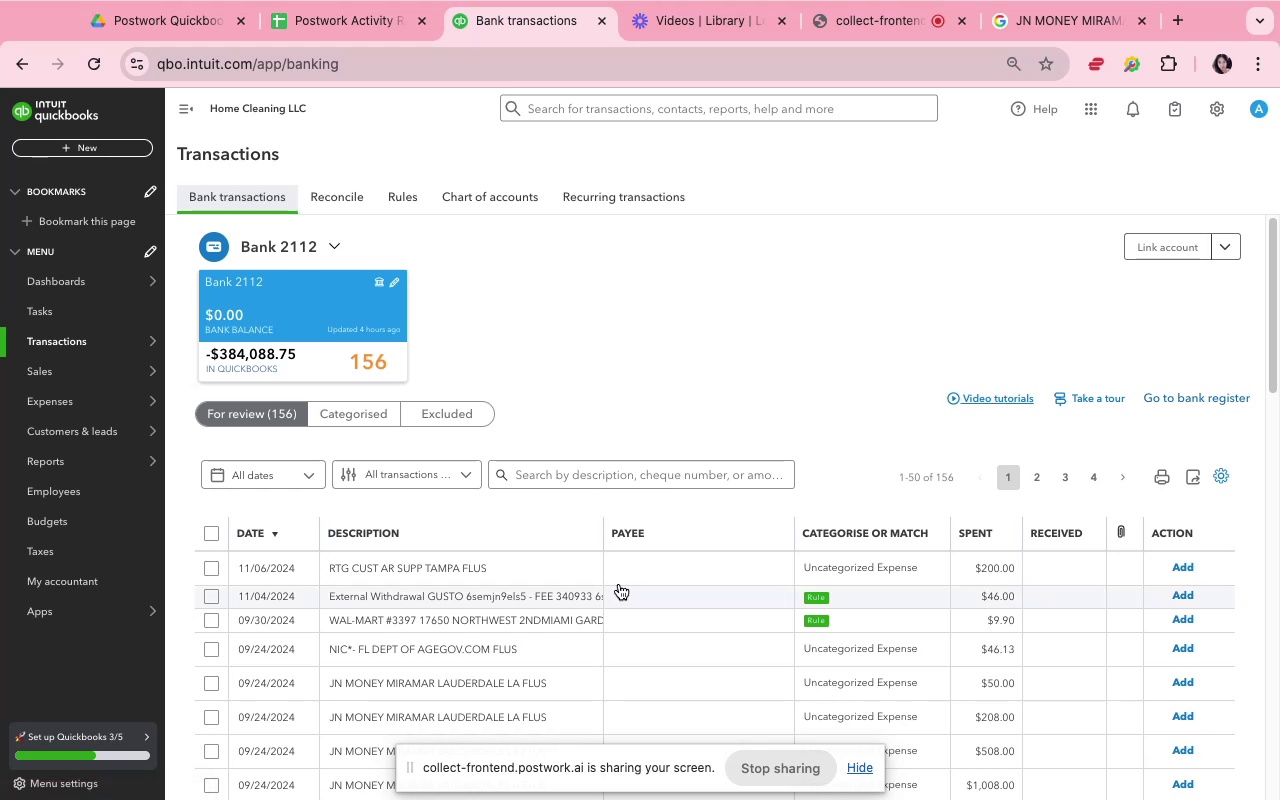 
wait(12.51)
 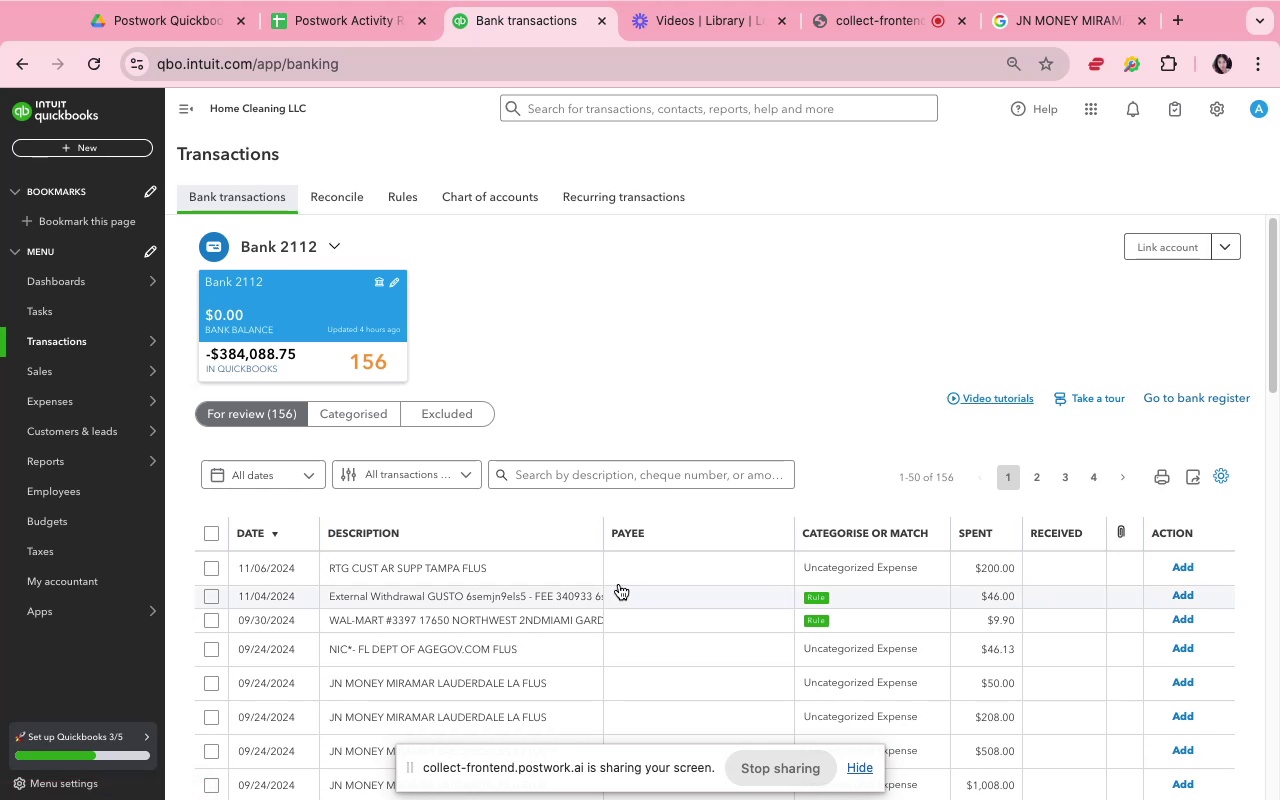 
scroll: coordinate [614, 586], scroll_direction: down, amount: 13.0
 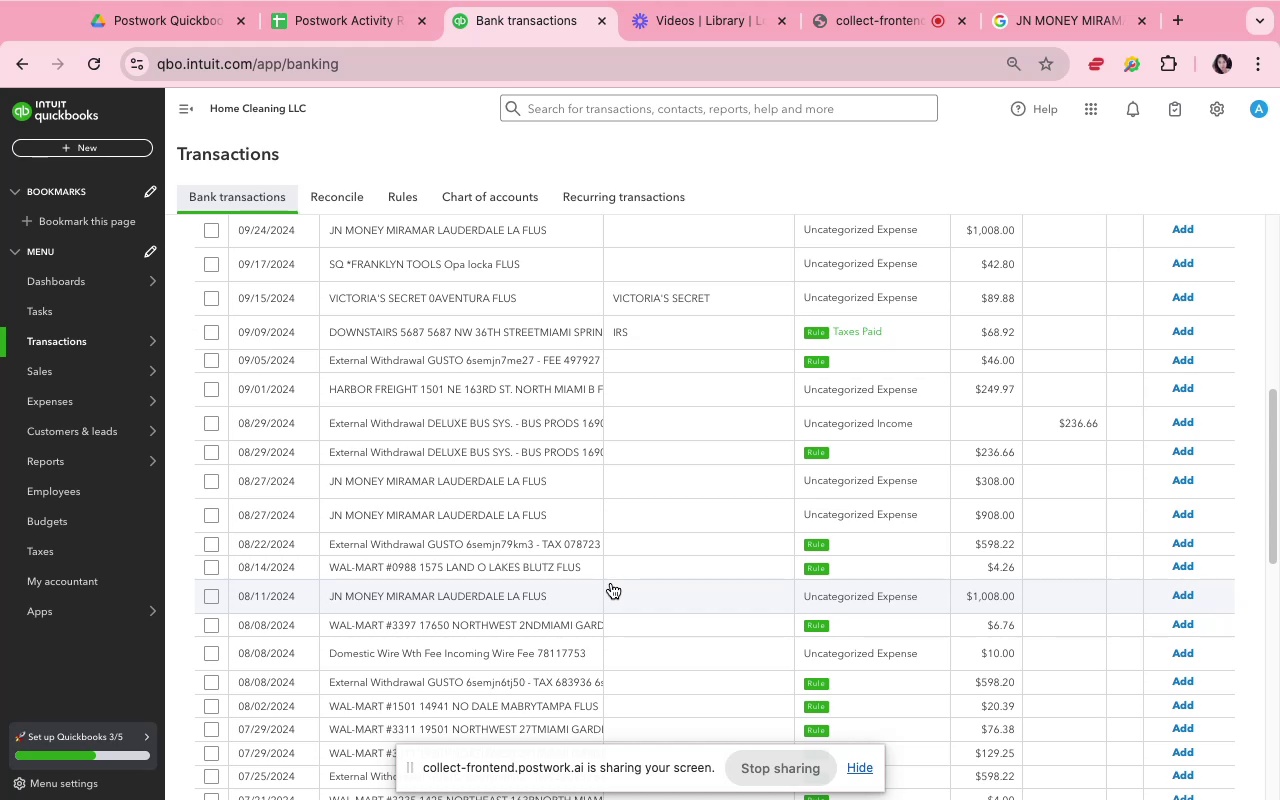 
wait(12.46)
 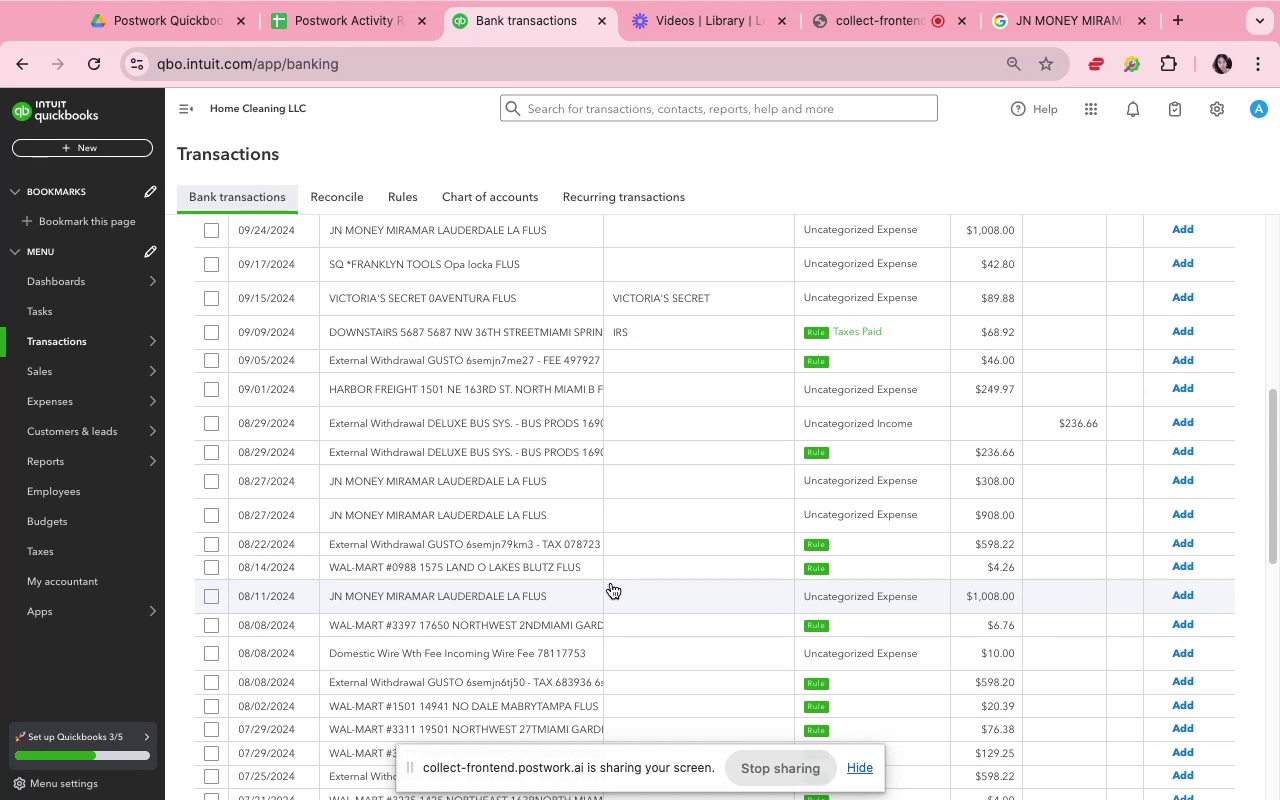 
scroll: coordinate [610, 582], scroll_direction: up, amount: 8.0
 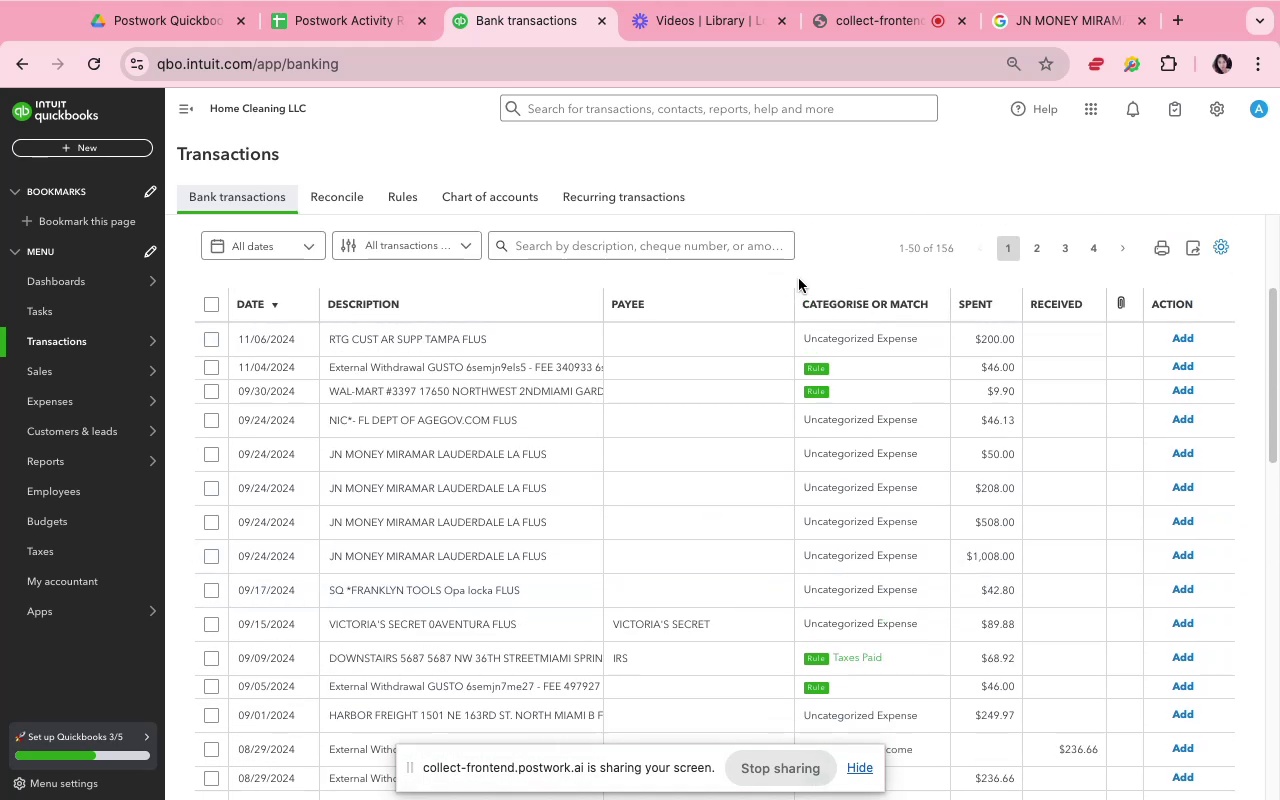 
left_click([677, 250])
 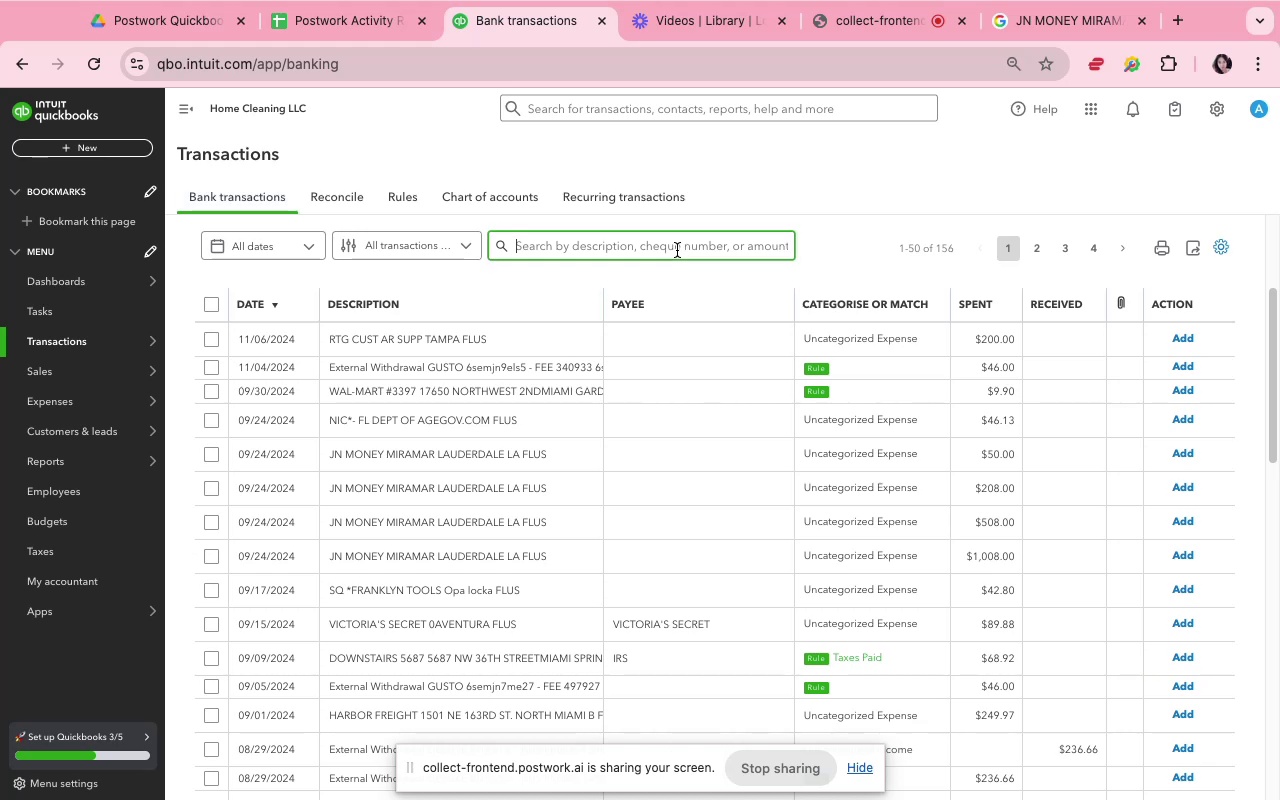 
type(withdrawal)
 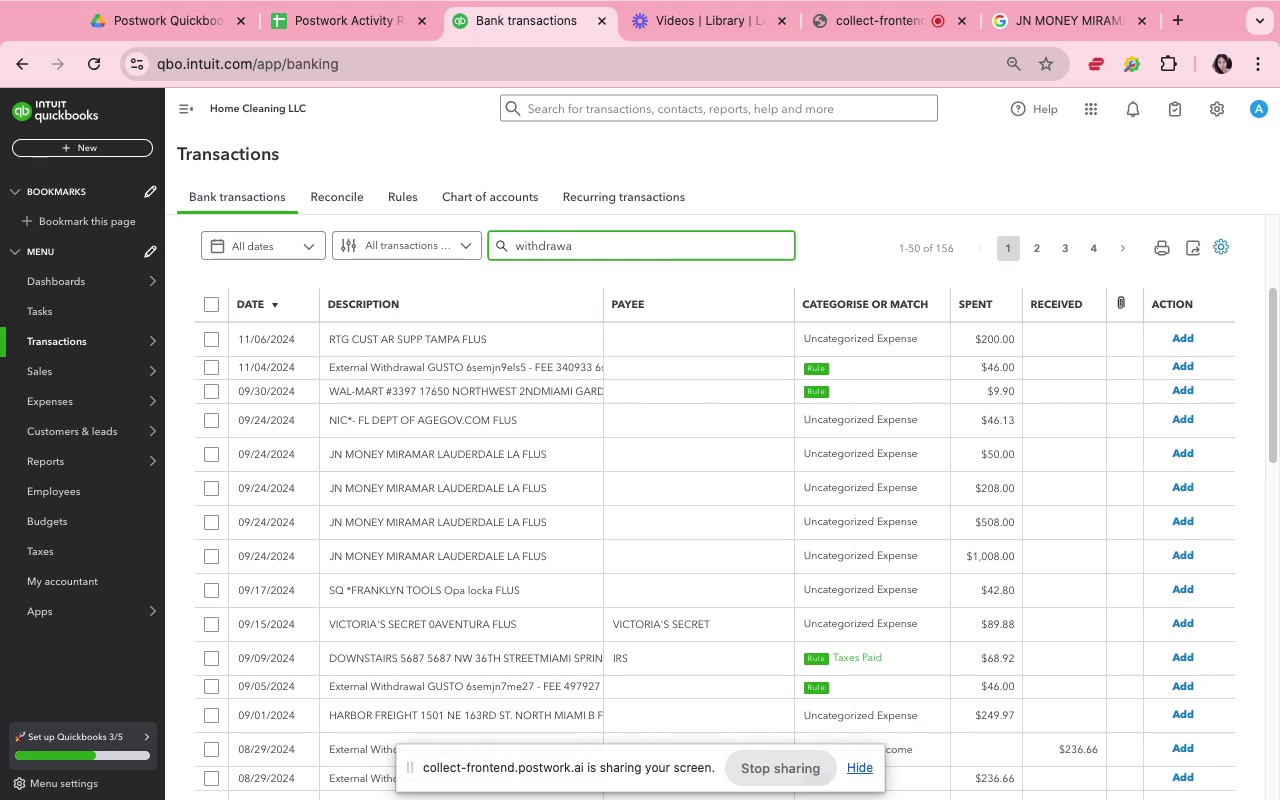 
key(Enter)
 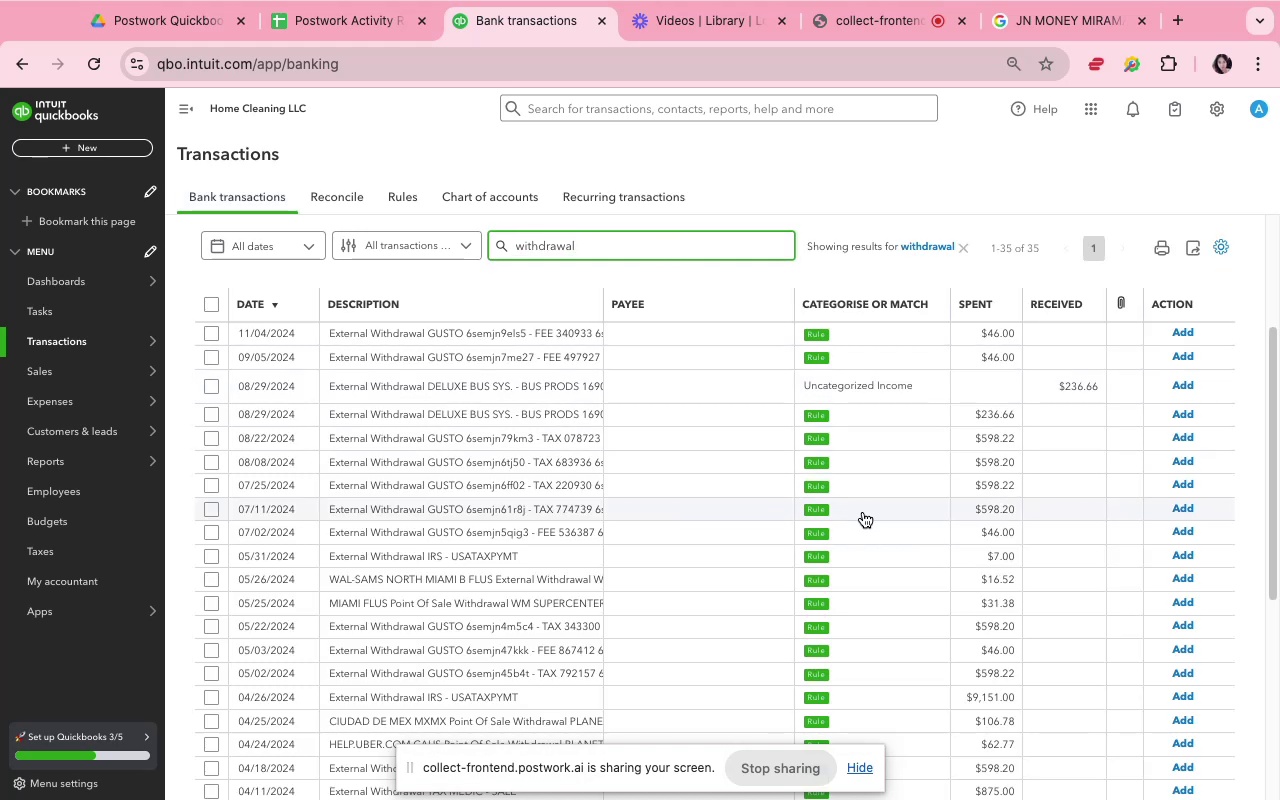 
scroll: coordinate [863, 513], scroll_direction: down, amount: 11.0
 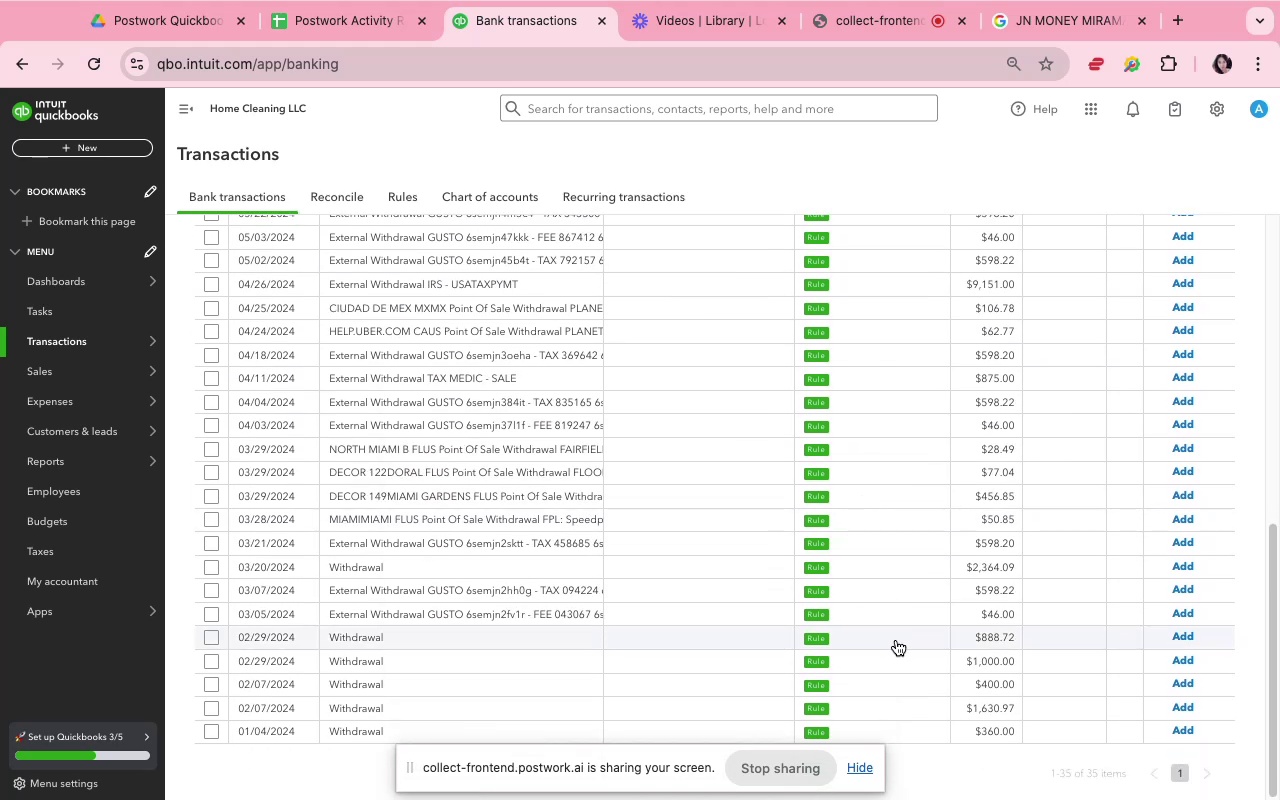 
left_click([896, 640])
 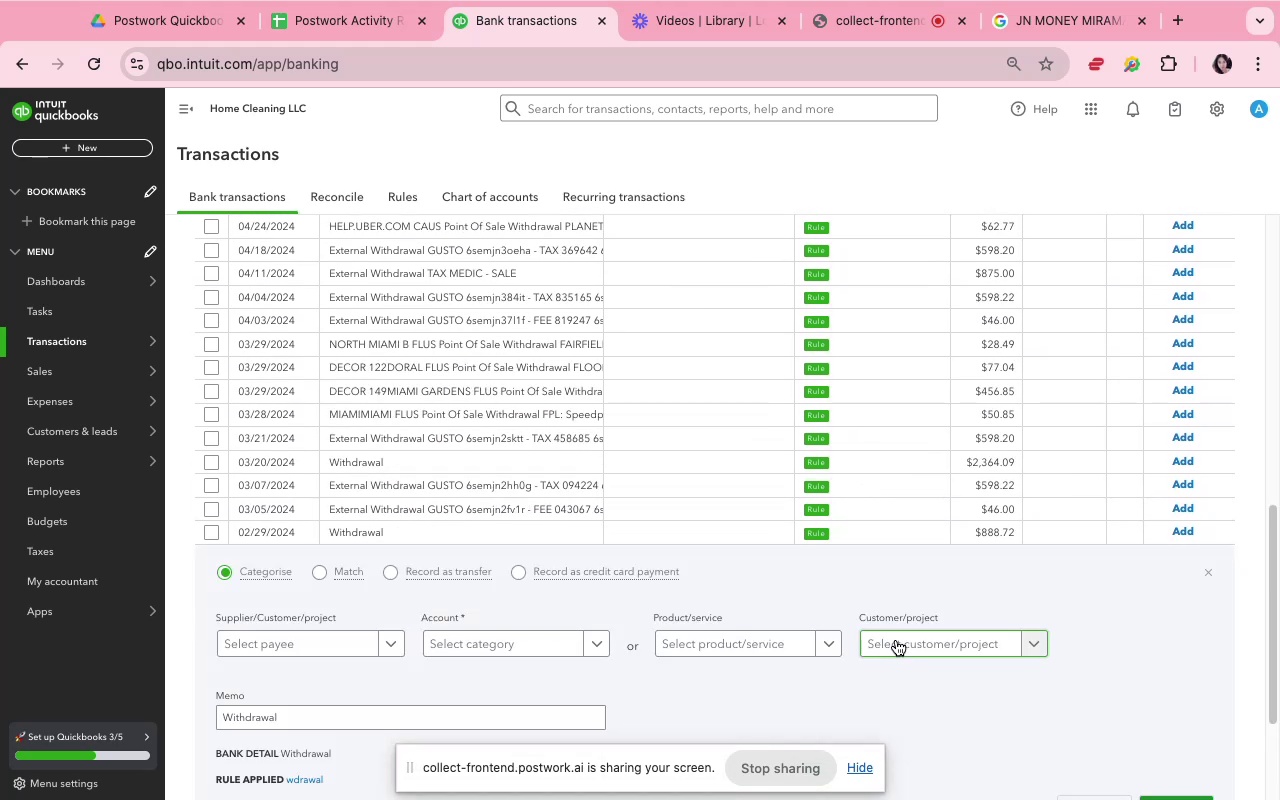 
scroll: coordinate [896, 640], scroll_direction: down, amount: 9.0
 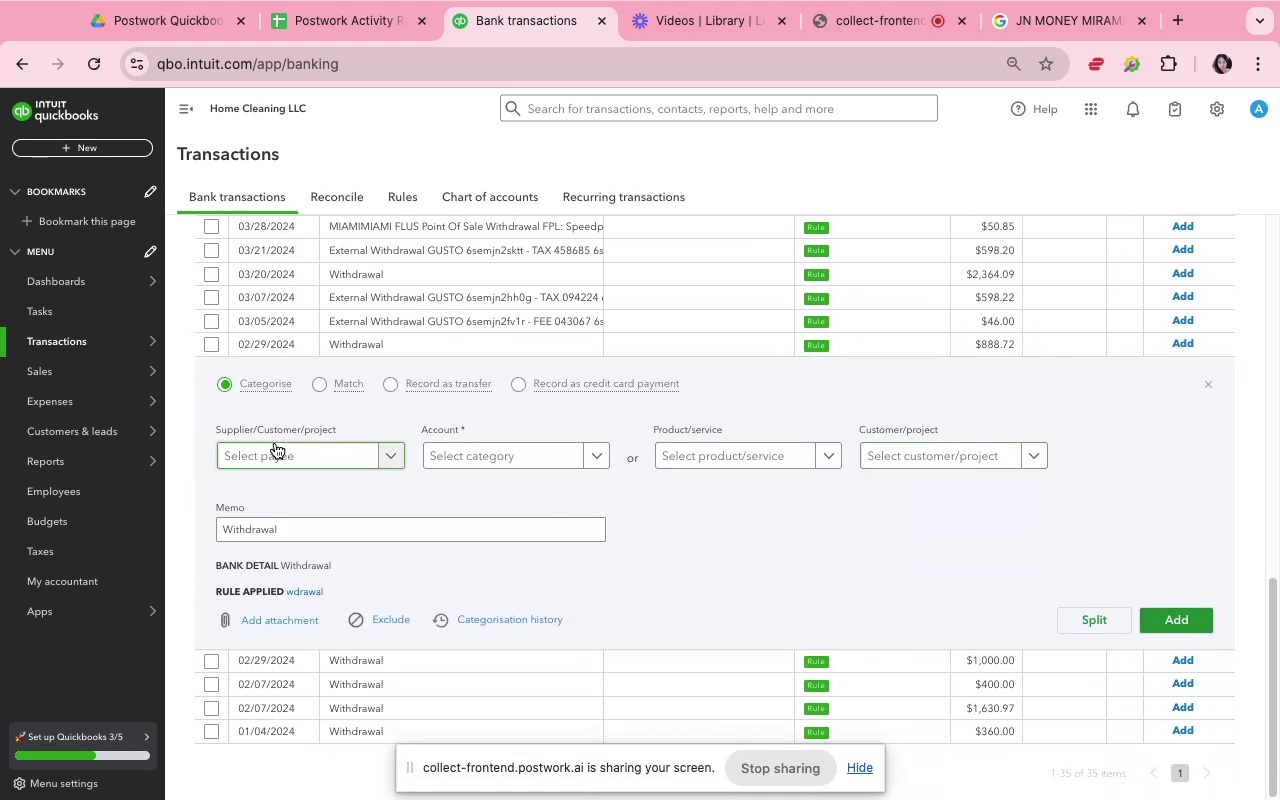 
left_click([282, 447])
 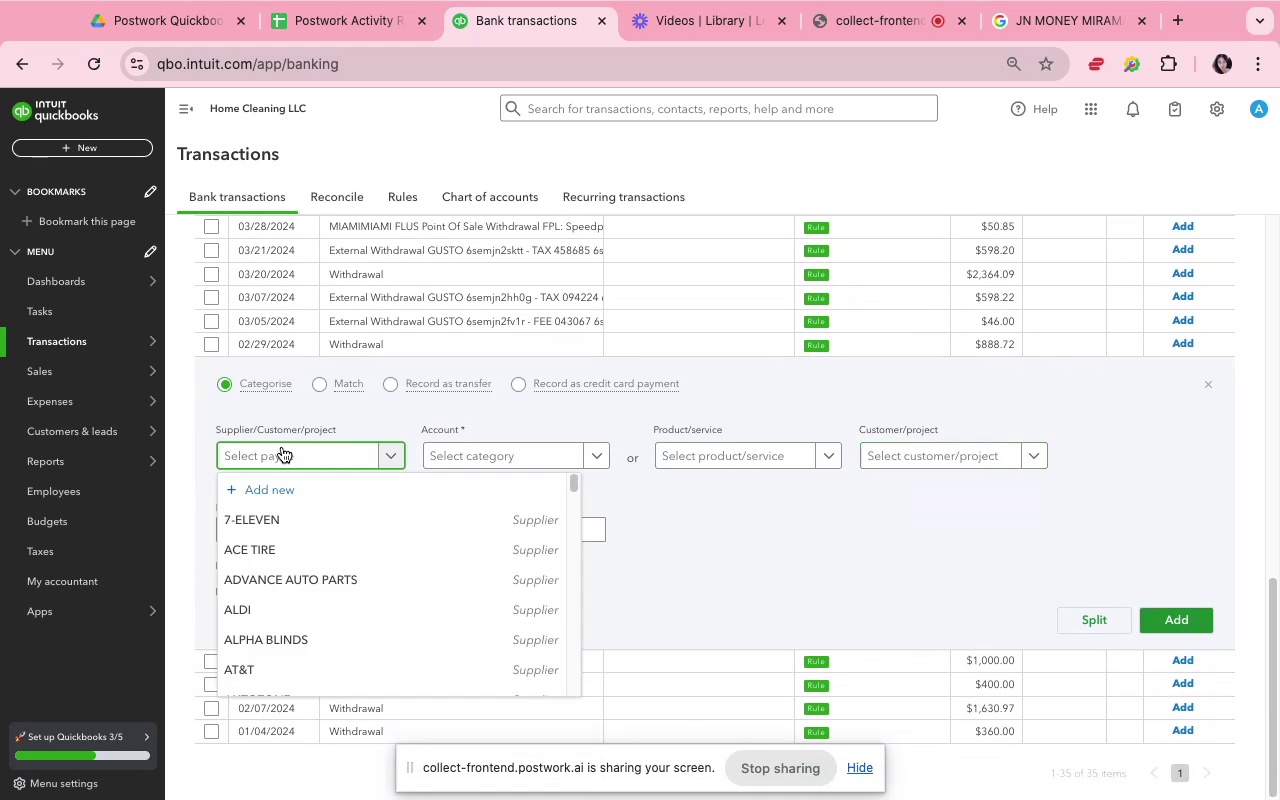 
type(ow)
 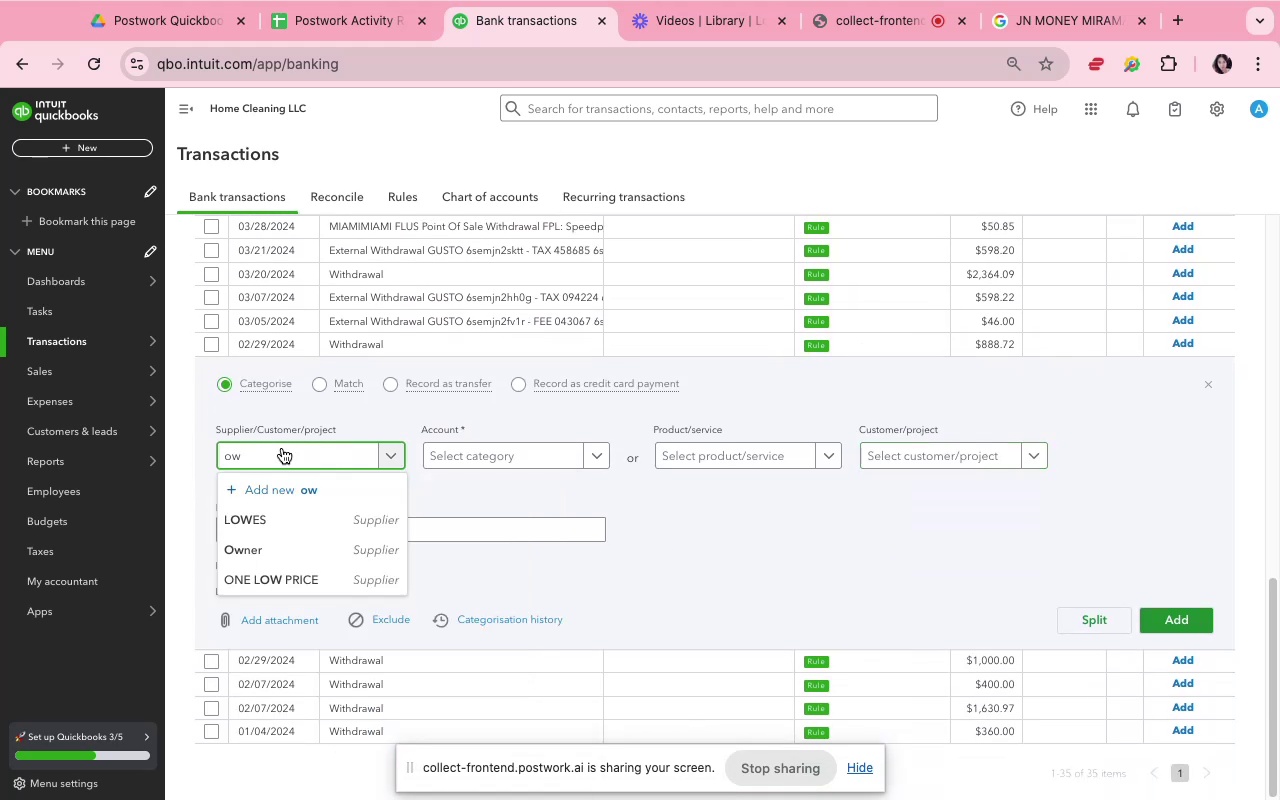 
left_click([320, 560])
 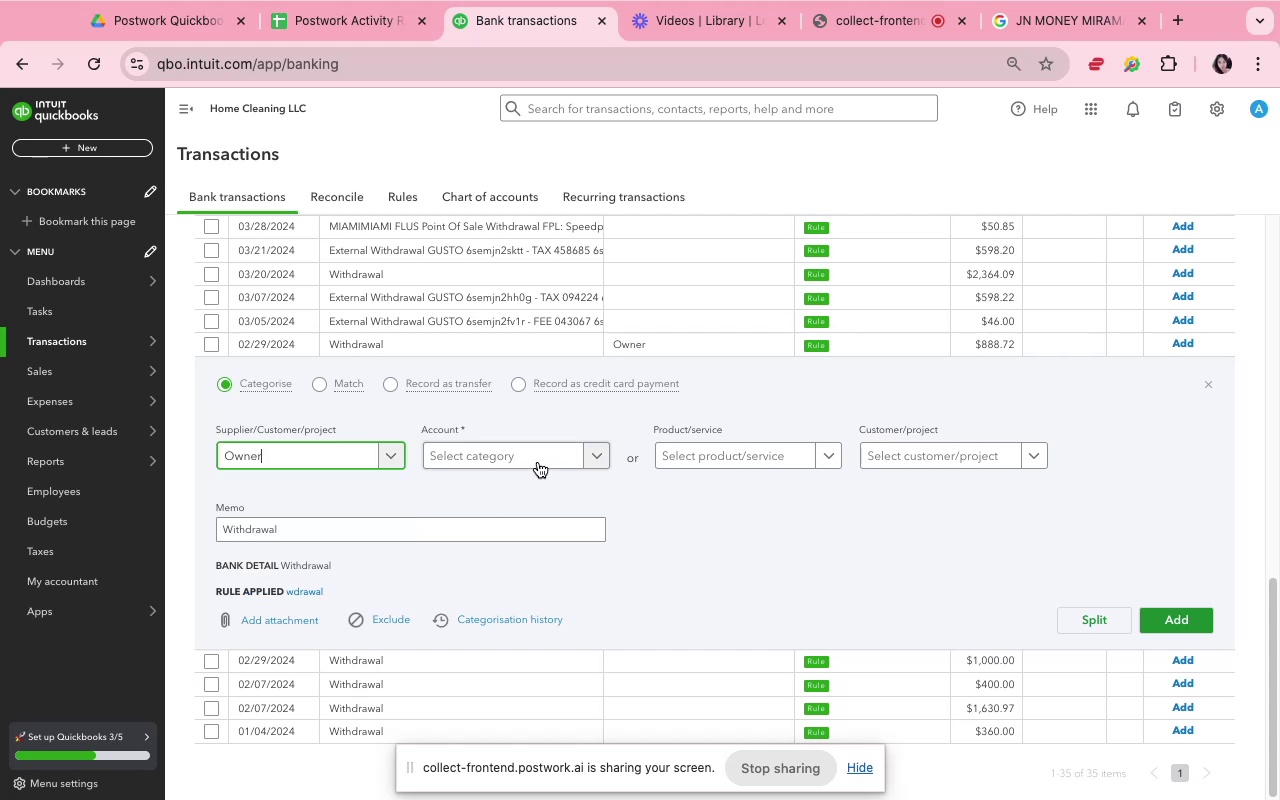 
left_click([537, 460])
 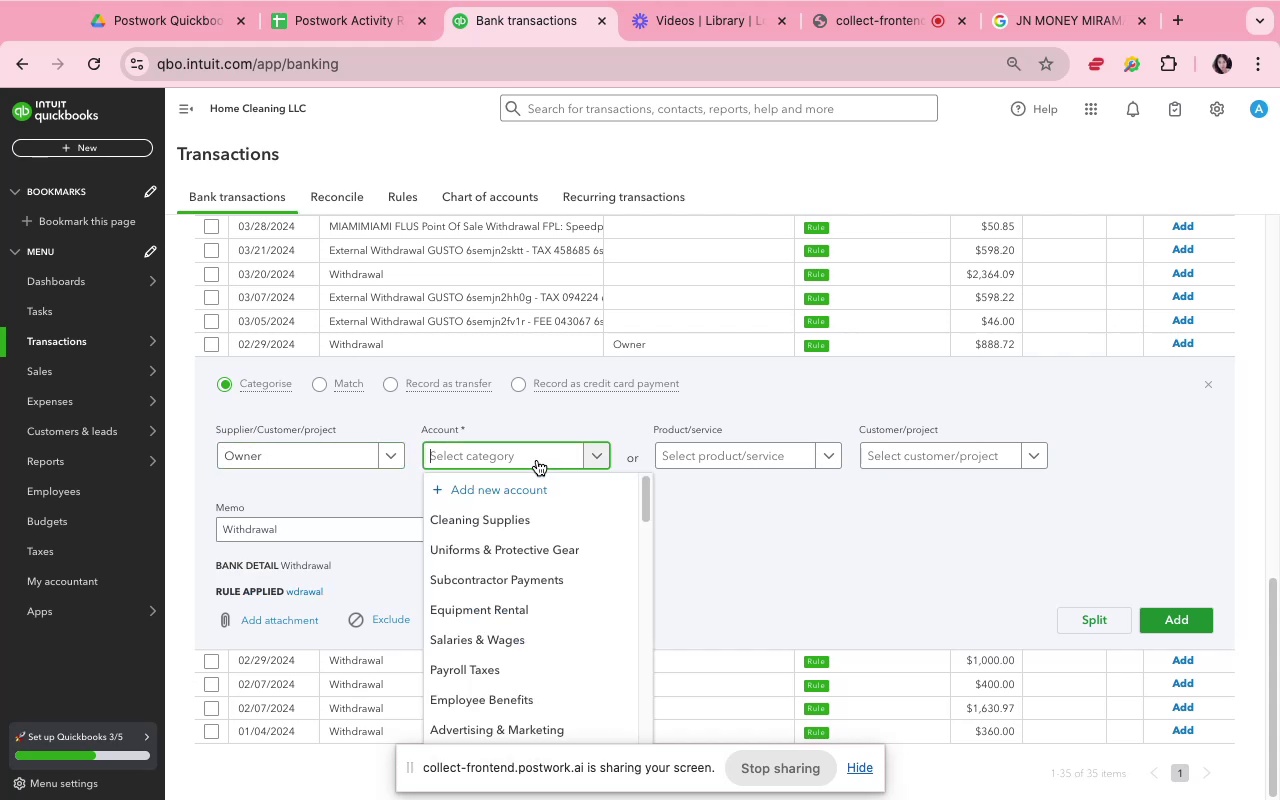 
type(own)
 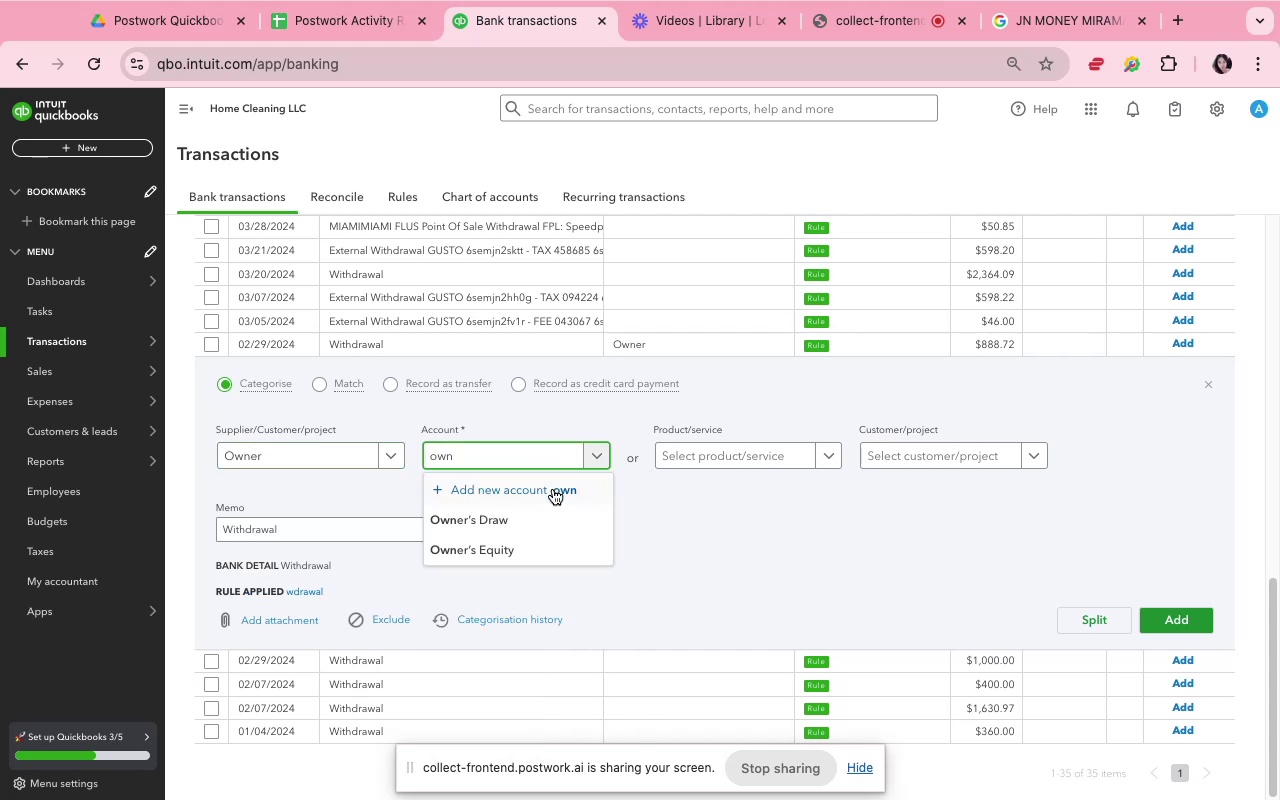 
left_click([564, 517])
 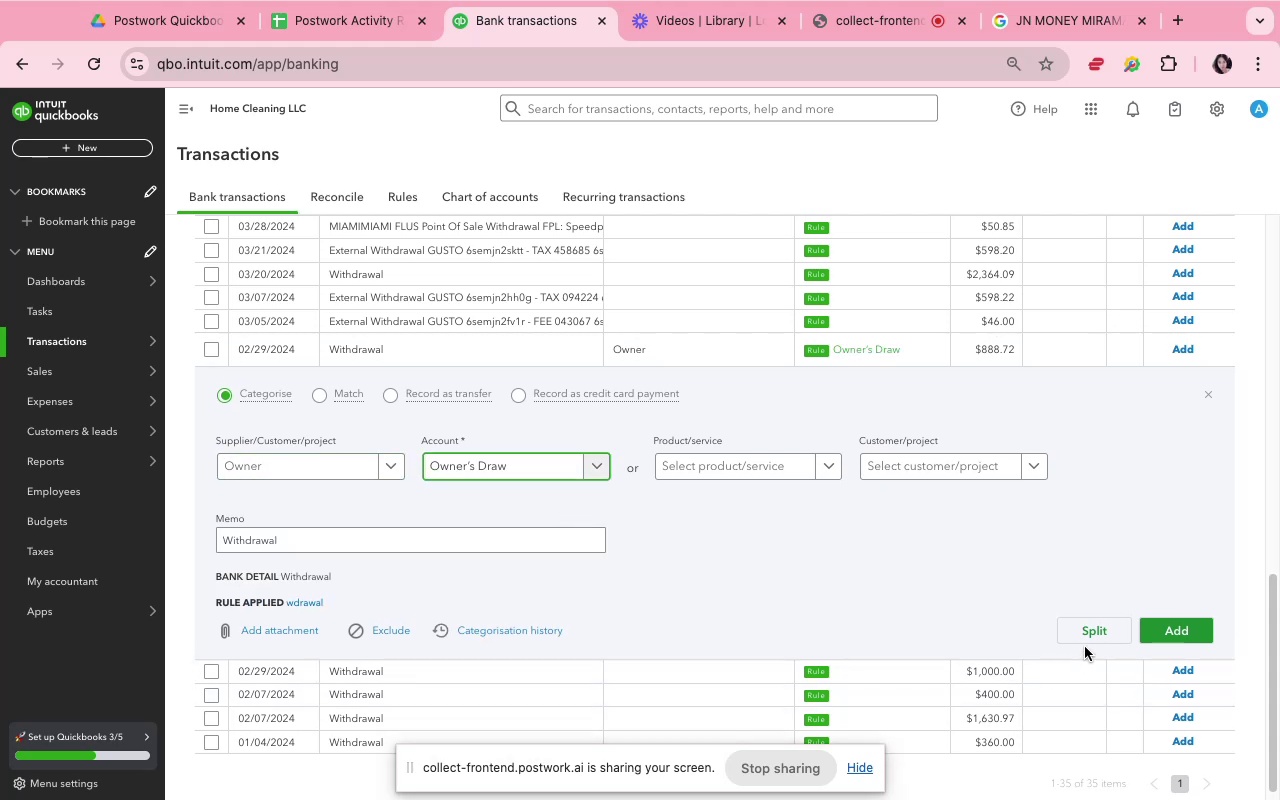 
left_click([1152, 629])
 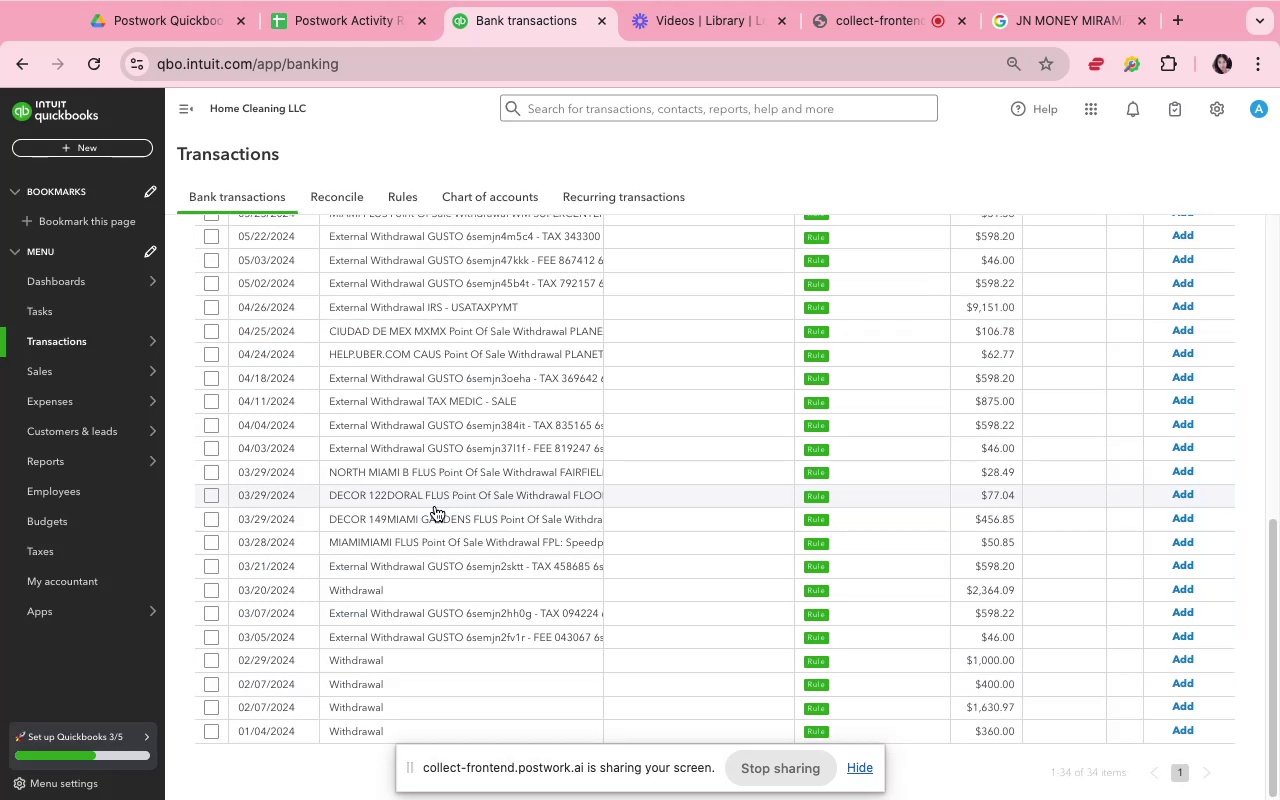 
scroll: coordinate [425, 597], scroll_direction: down, amount: 3.0
 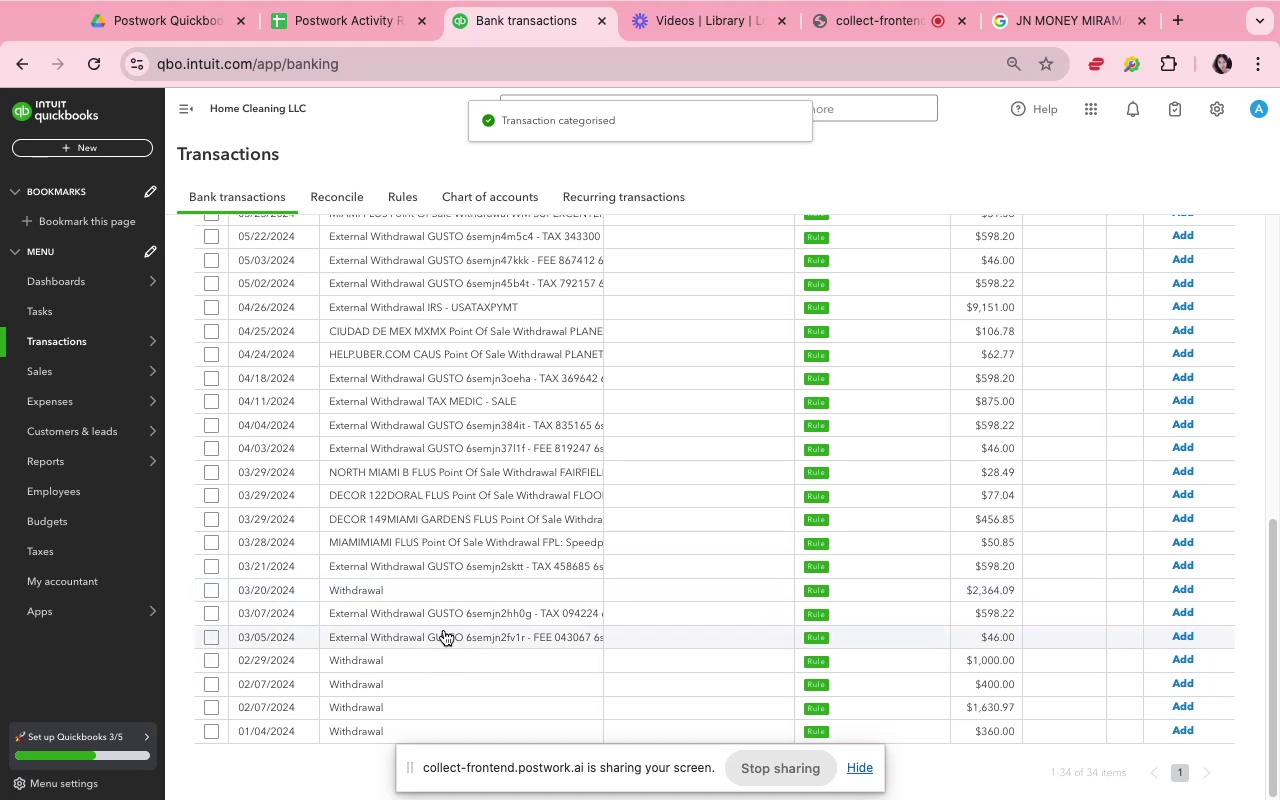 
left_click([444, 588])
 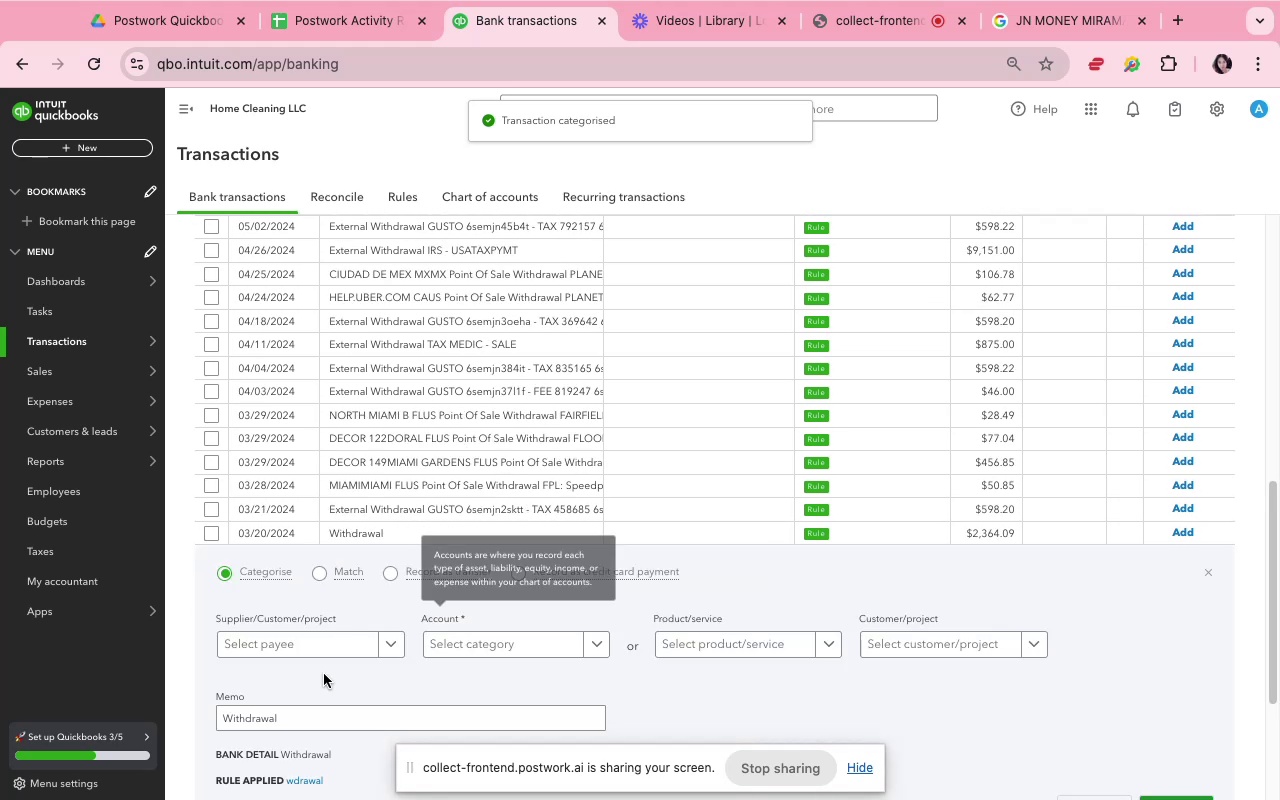 
left_click([312, 641])
 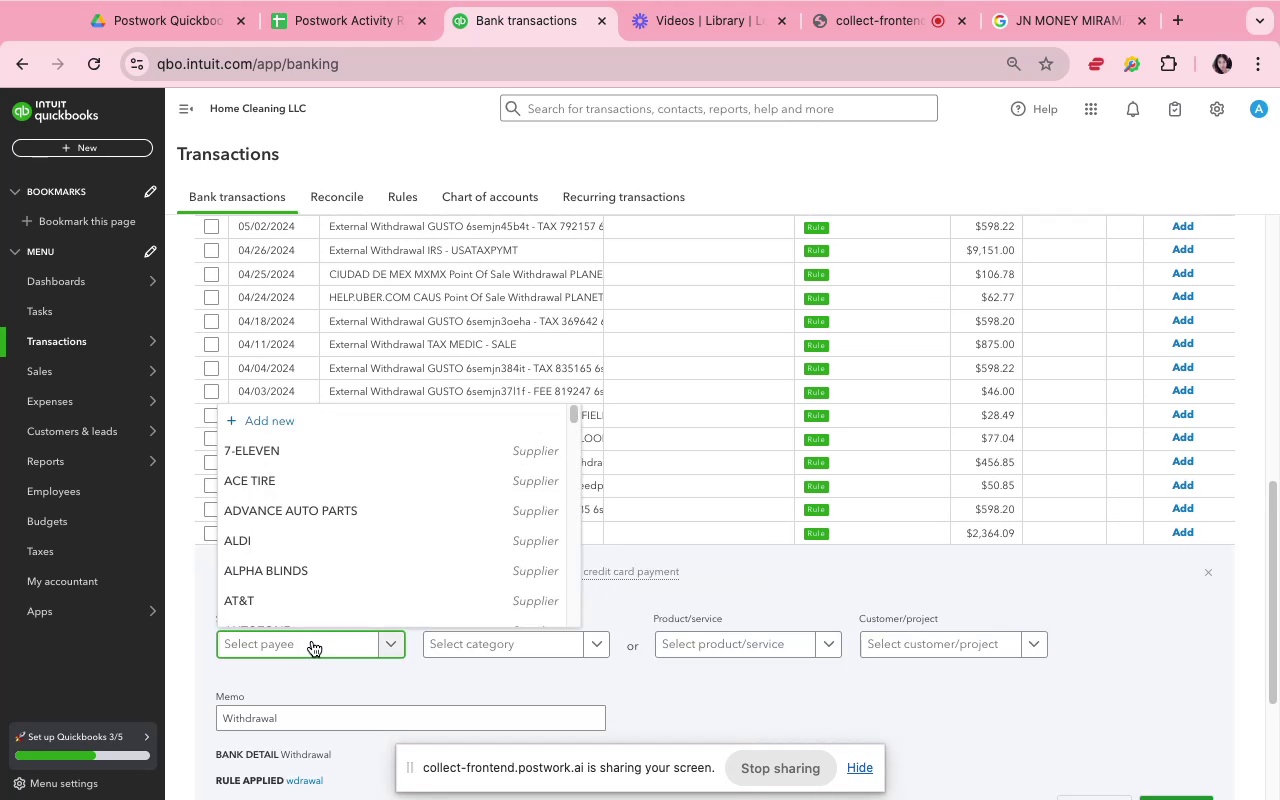 
type(Owner)
 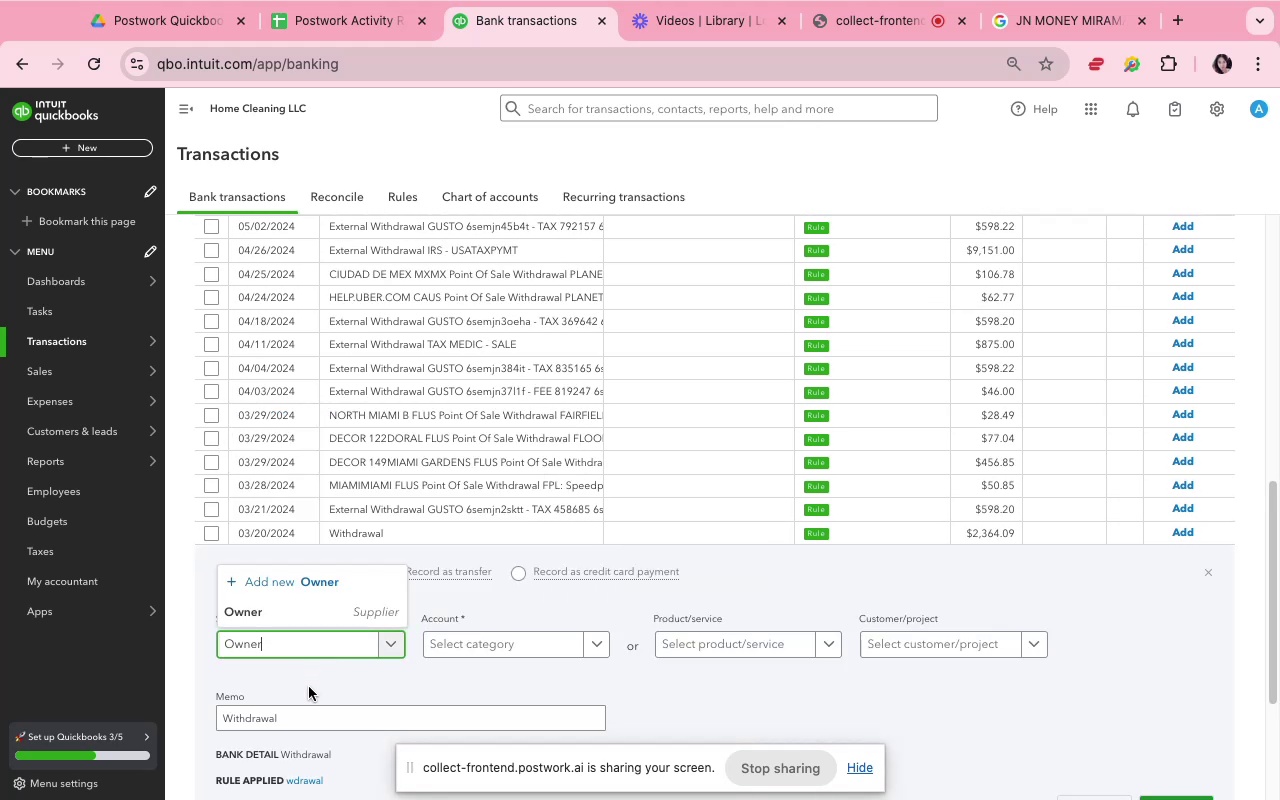 
left_click([287, 598])
 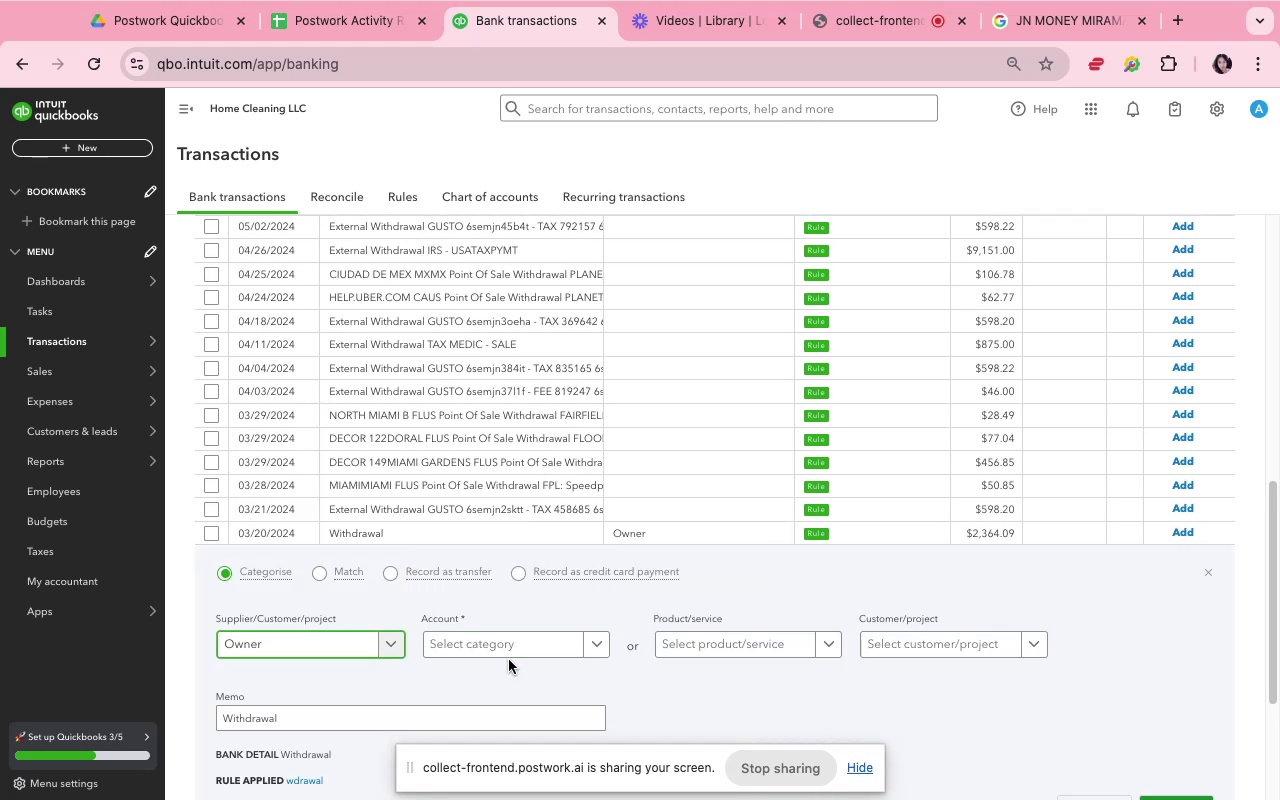 
left_click([509, 651])
 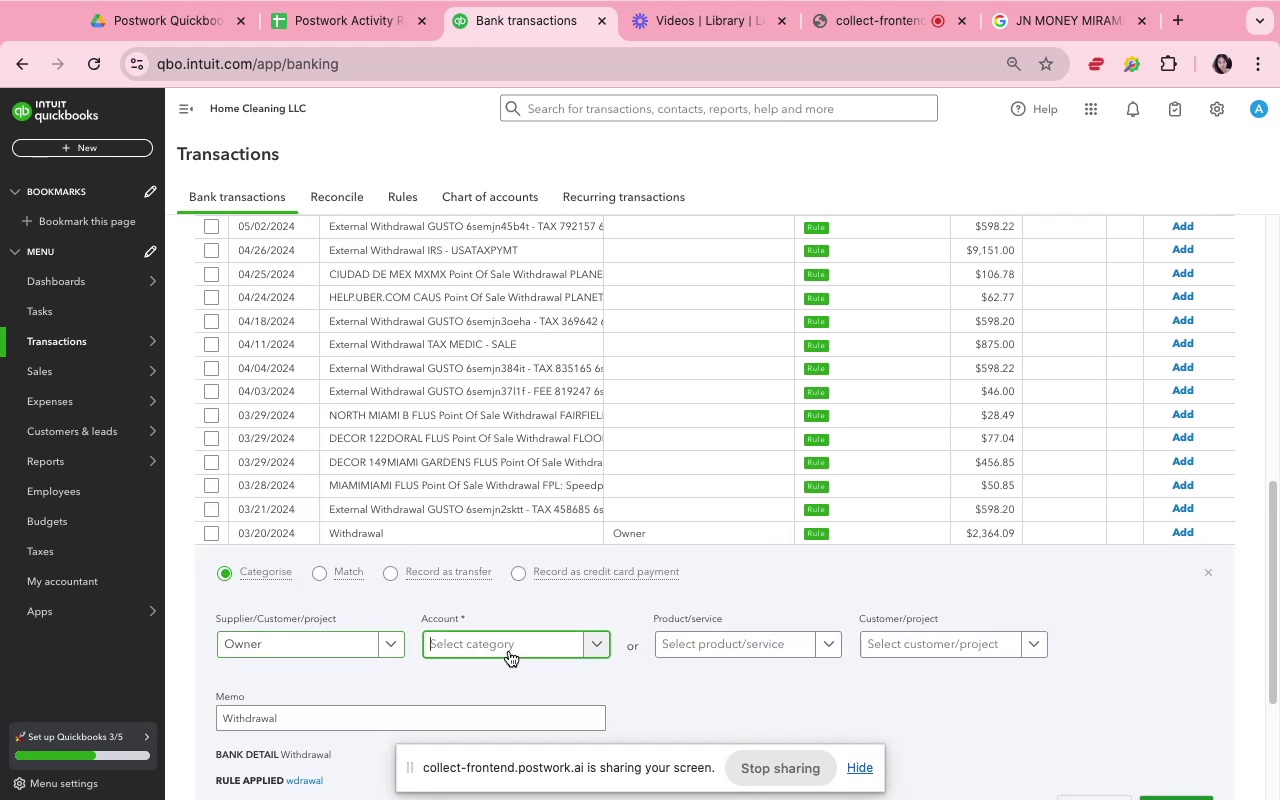 
type(Owner)
 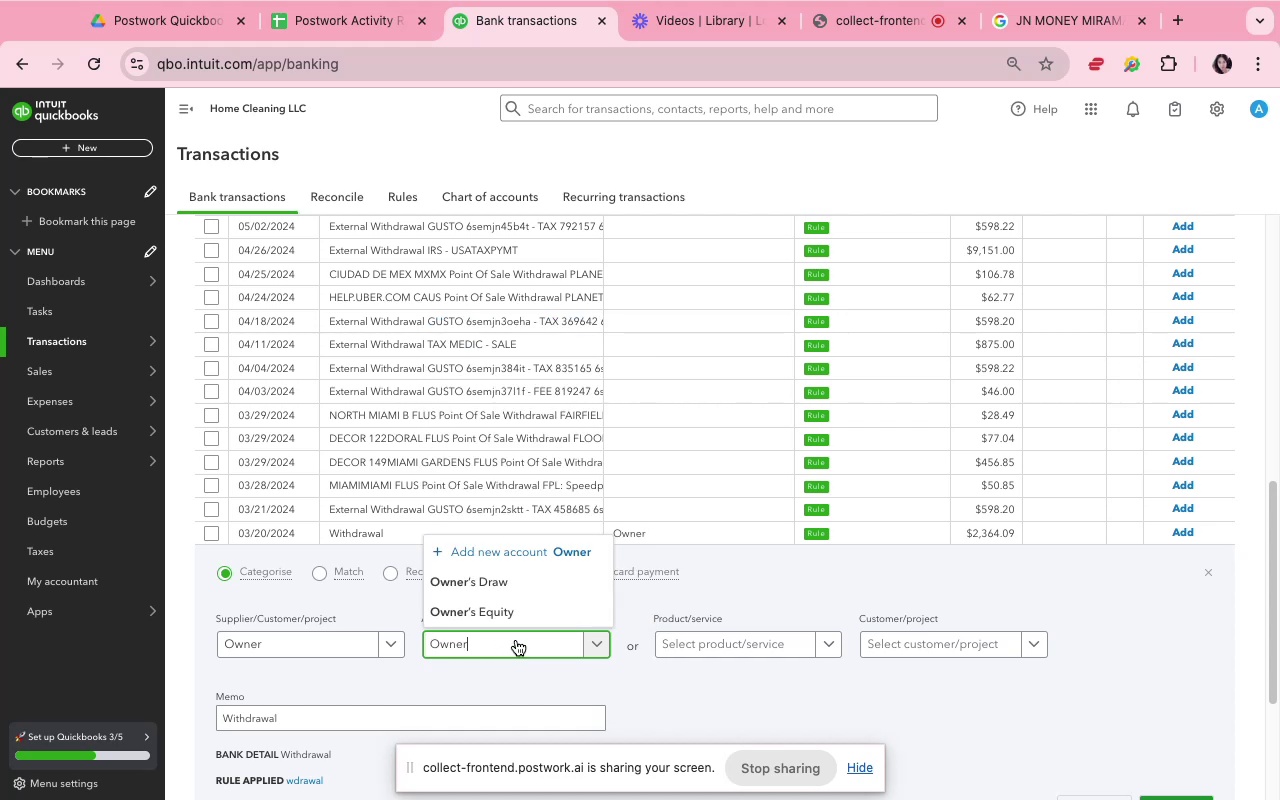 
left_click([527, 580])
 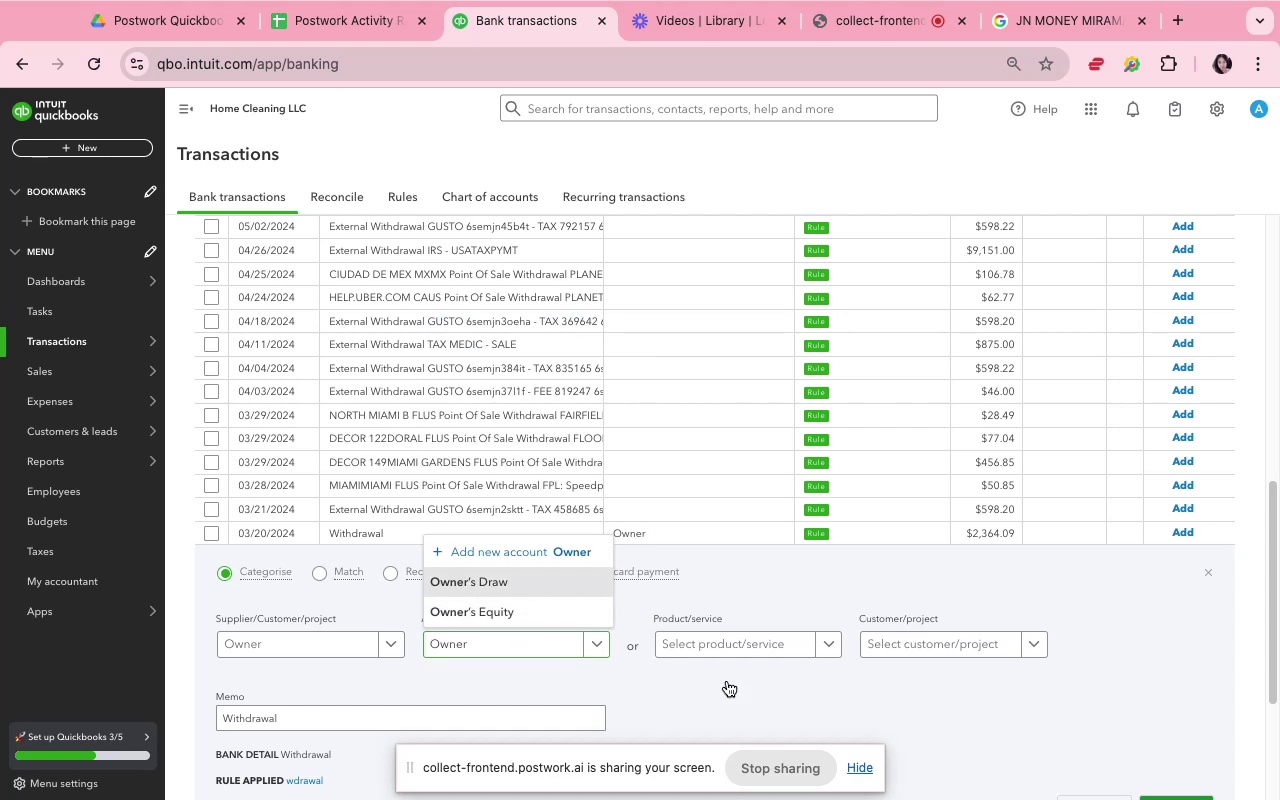 
scroll: coordinate [830, 715], scroll_direction: down, amount: 5.0
 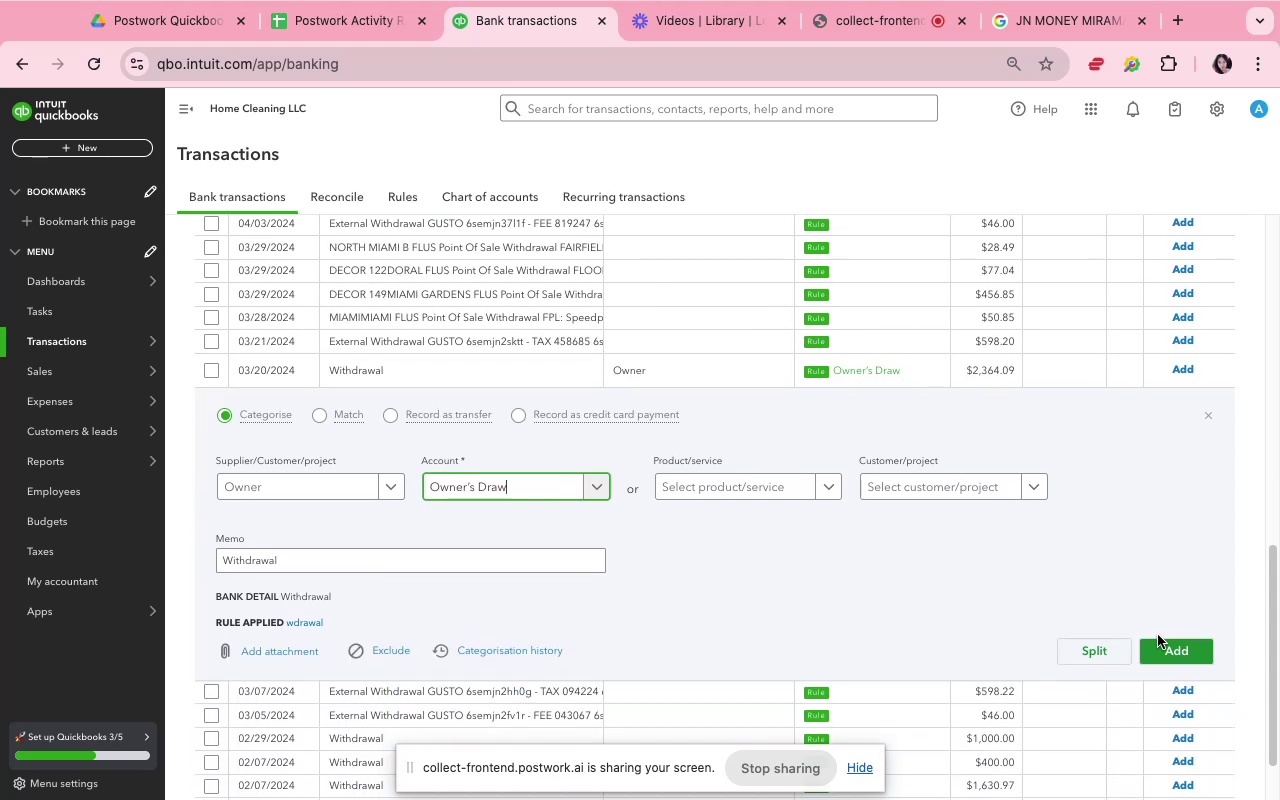 
left_click([1163, 639])
 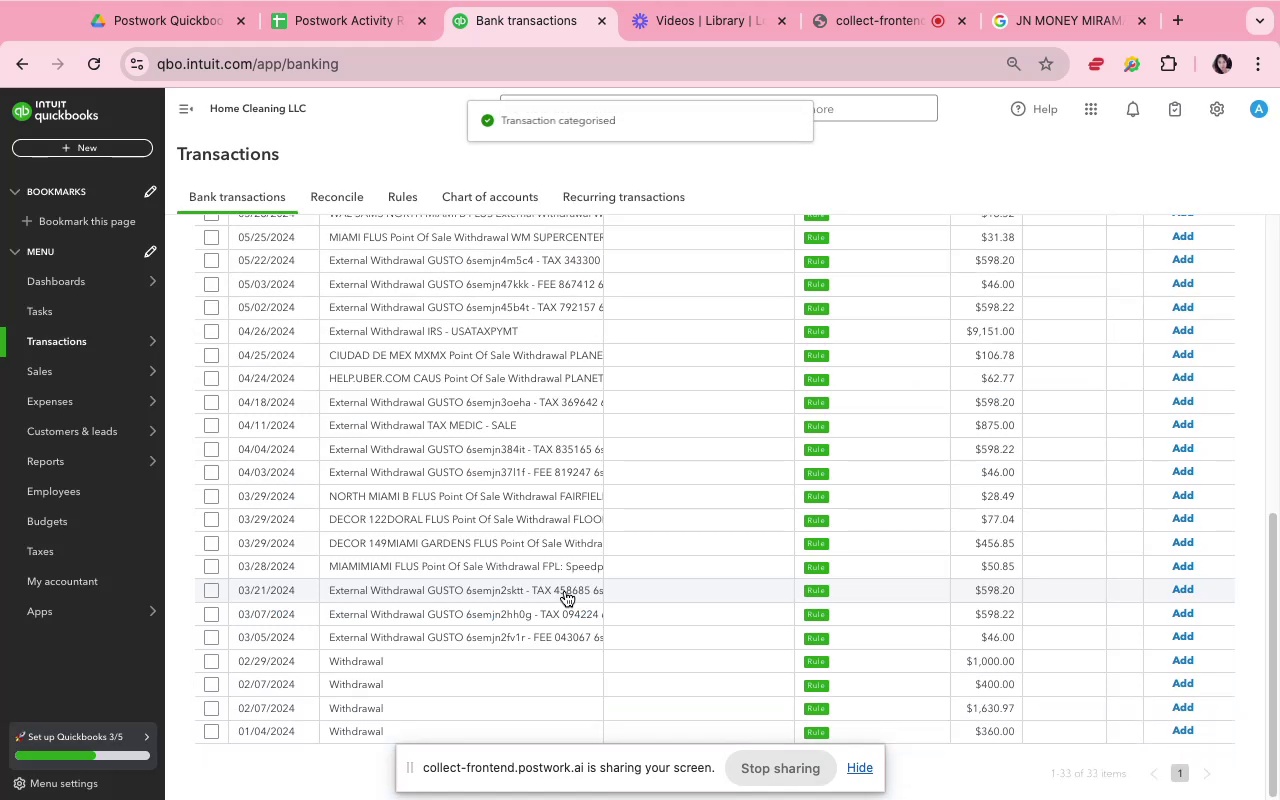 
left_click([565, 646])
 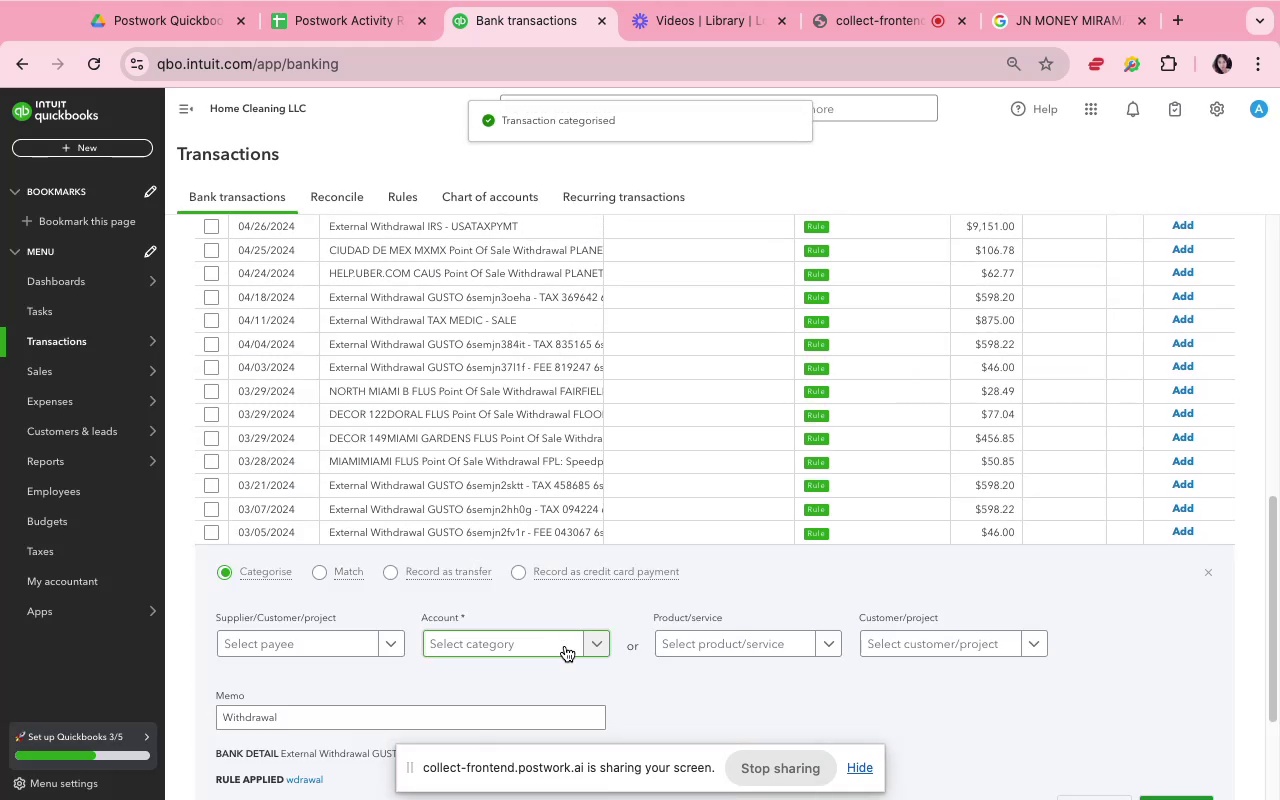 
scroll: coordinate [565, 646], scroll_direction: down, amount: 9.0
 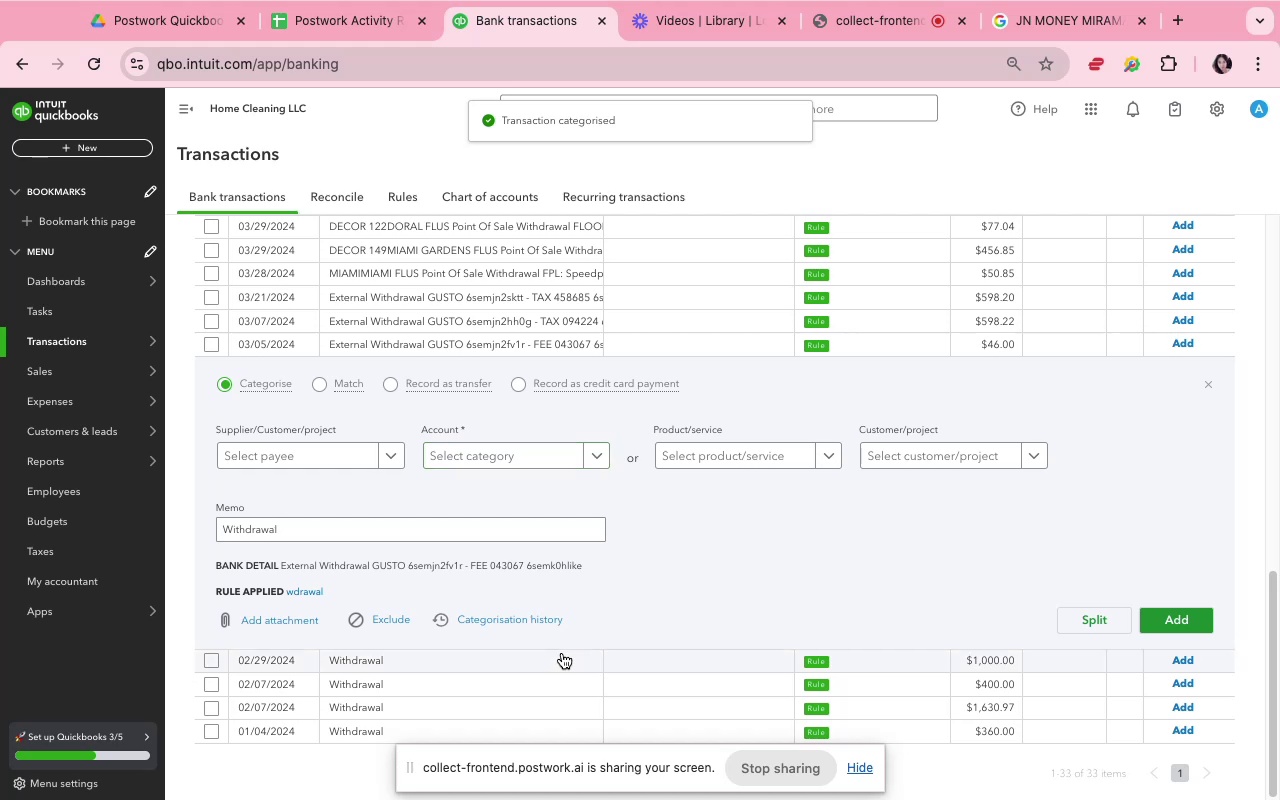 
left_click([561, 657])
 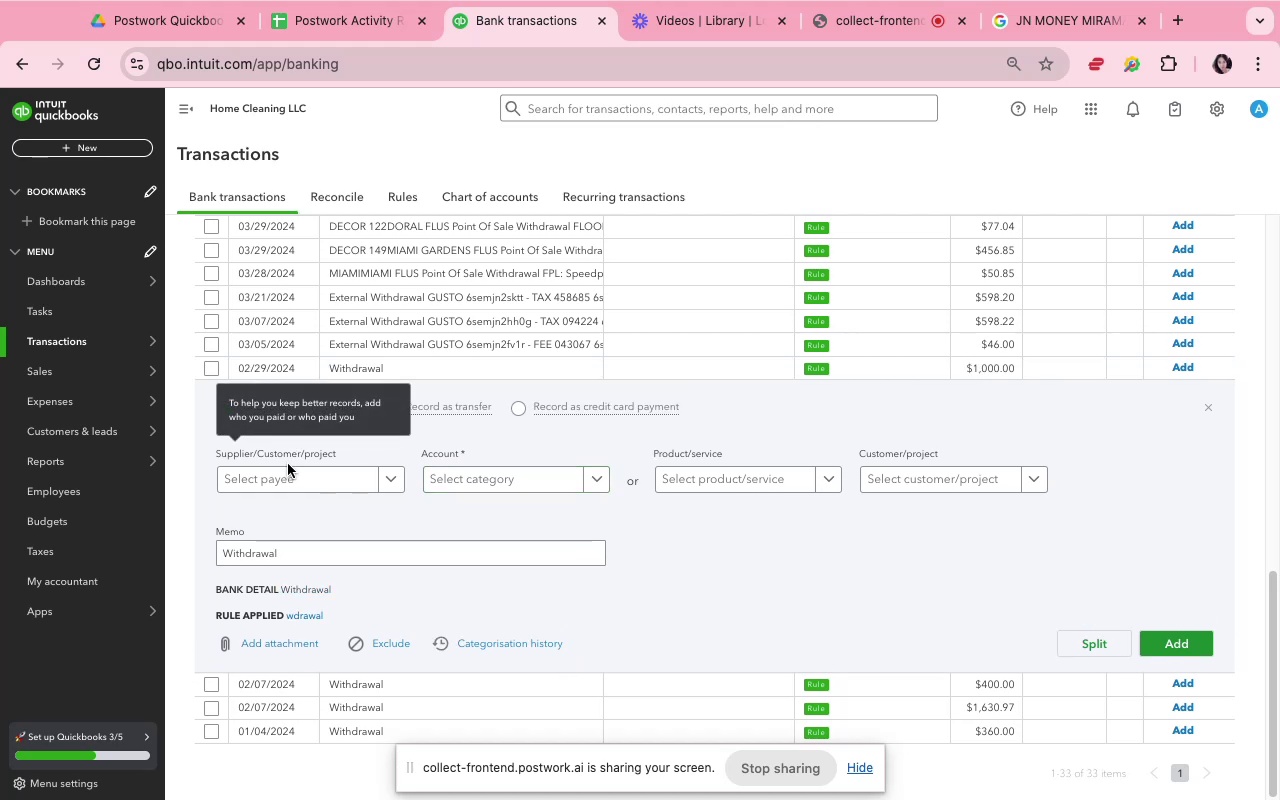 
type(Owner)
 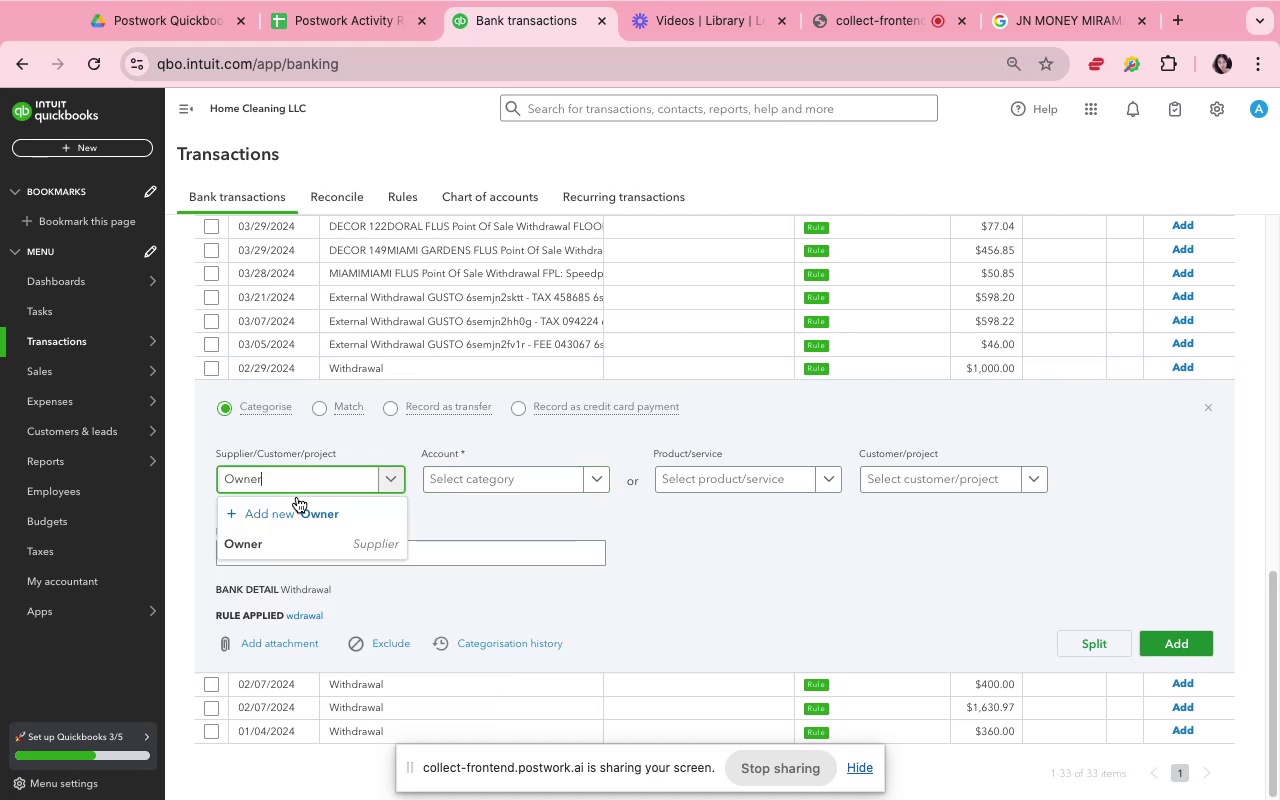 
left_click([315, 554])
 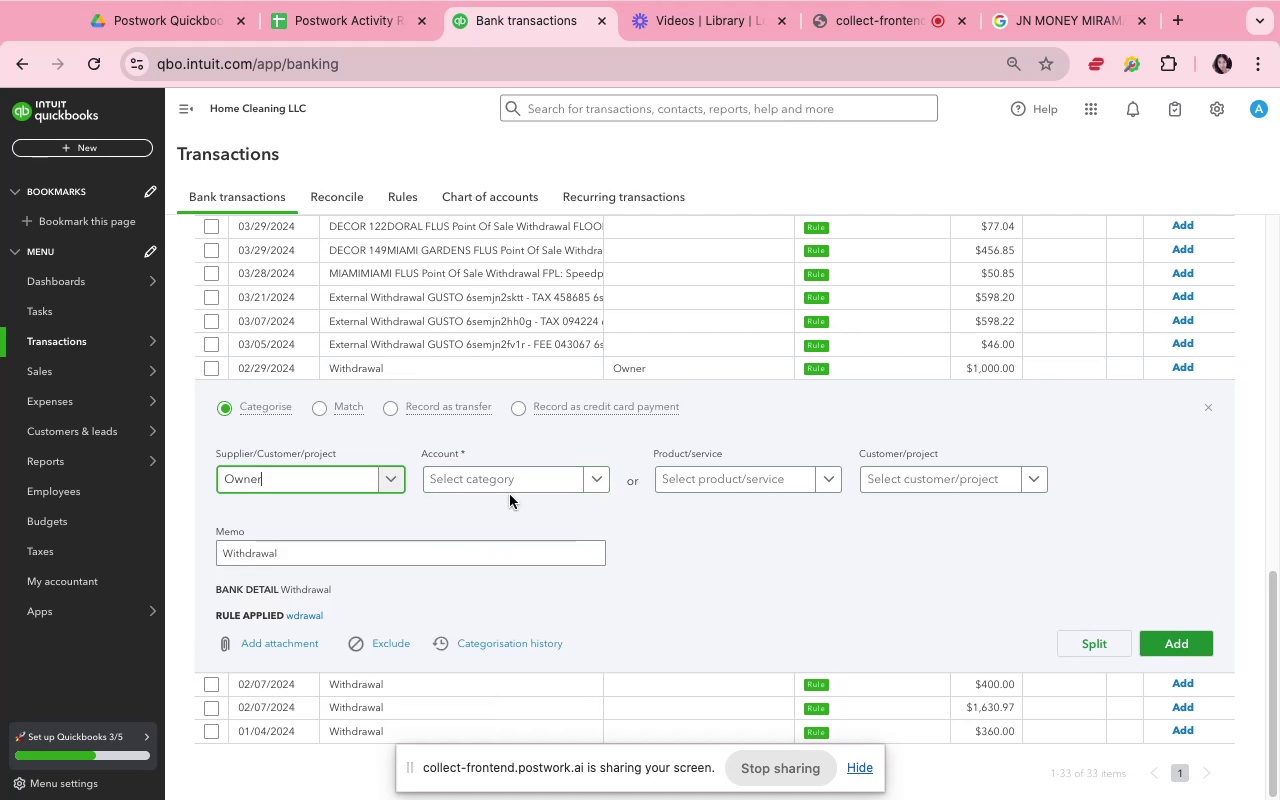 
left_click([512, 486])
 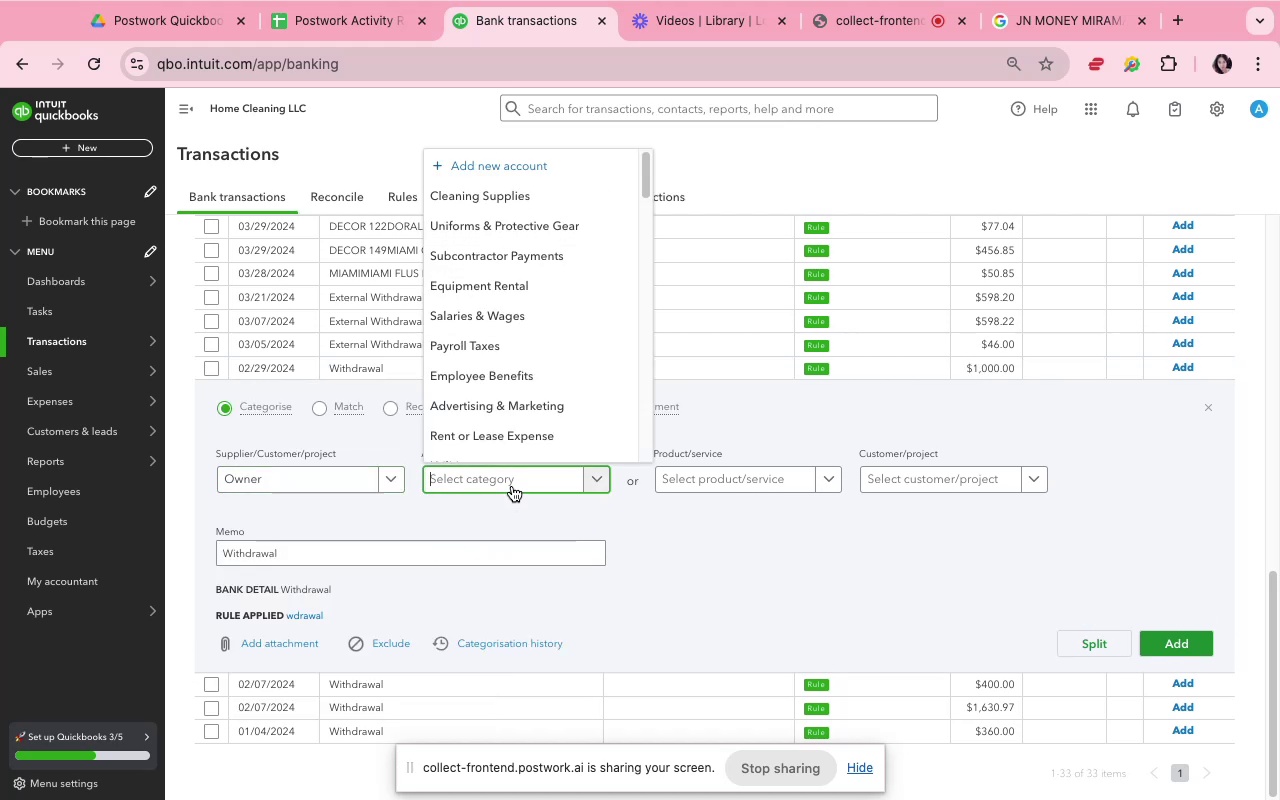 
type(Owner)
 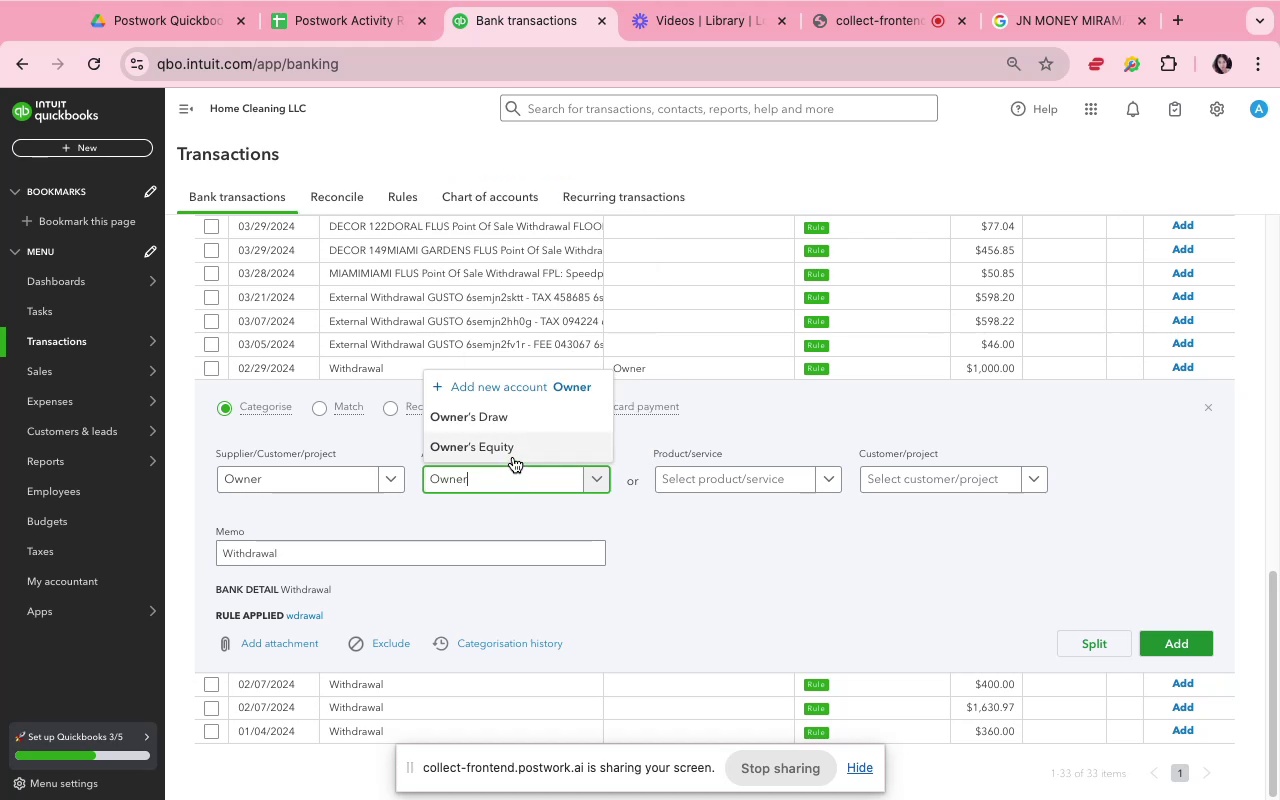 
left_click([516, 424])
 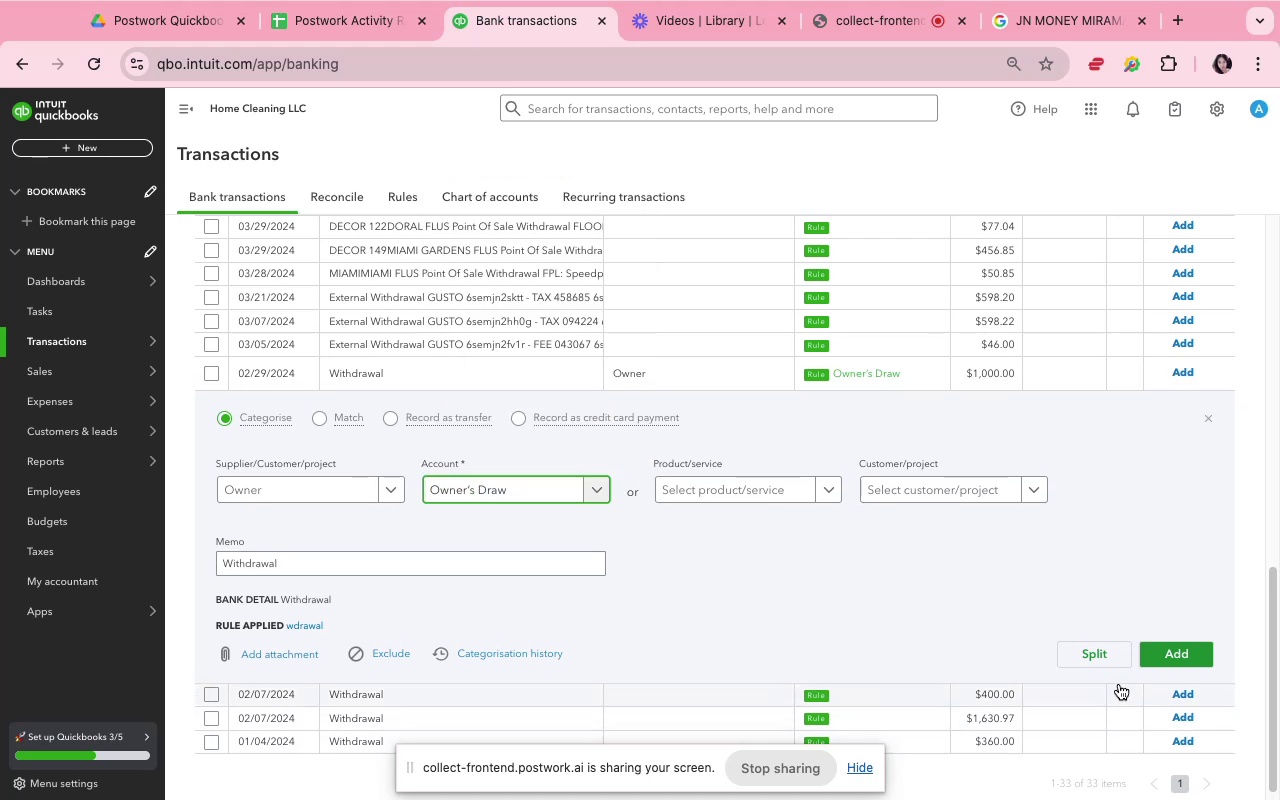 
left_click([1159, 657])
 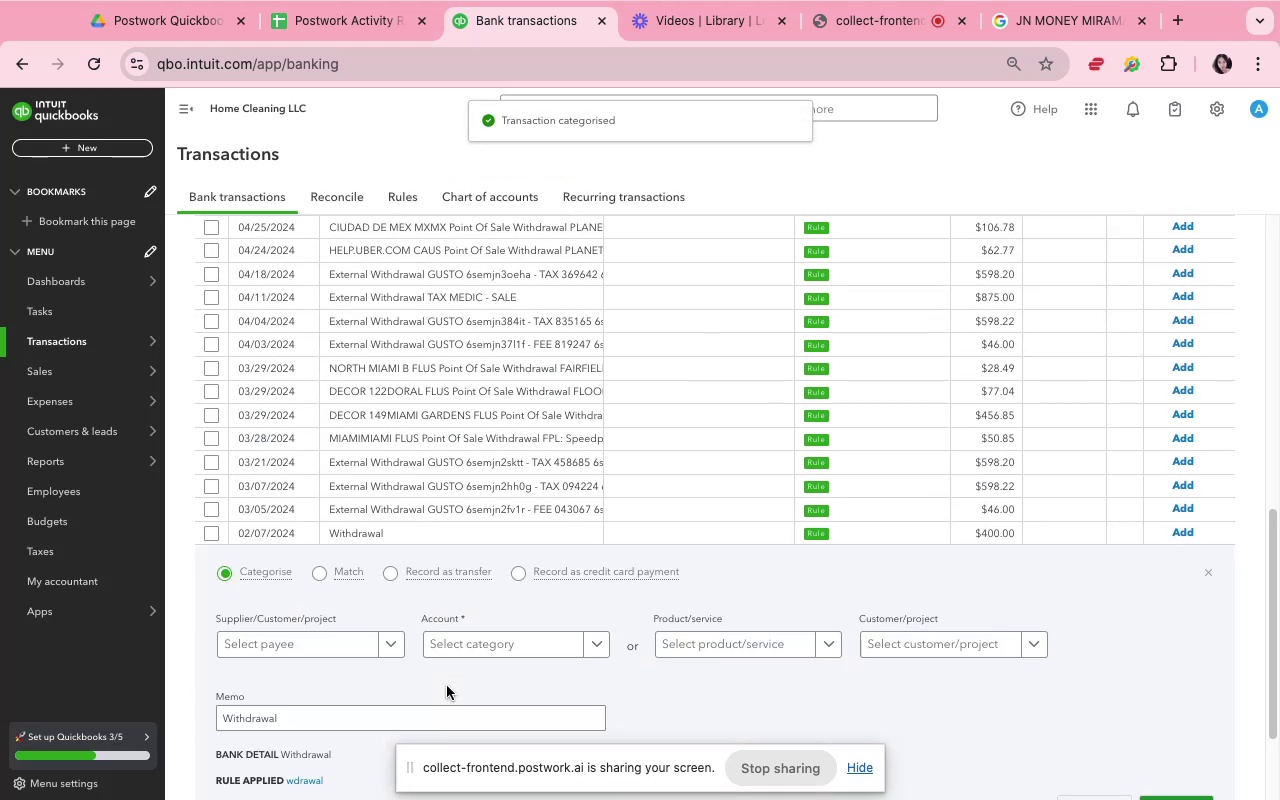 
wait(5.18)
 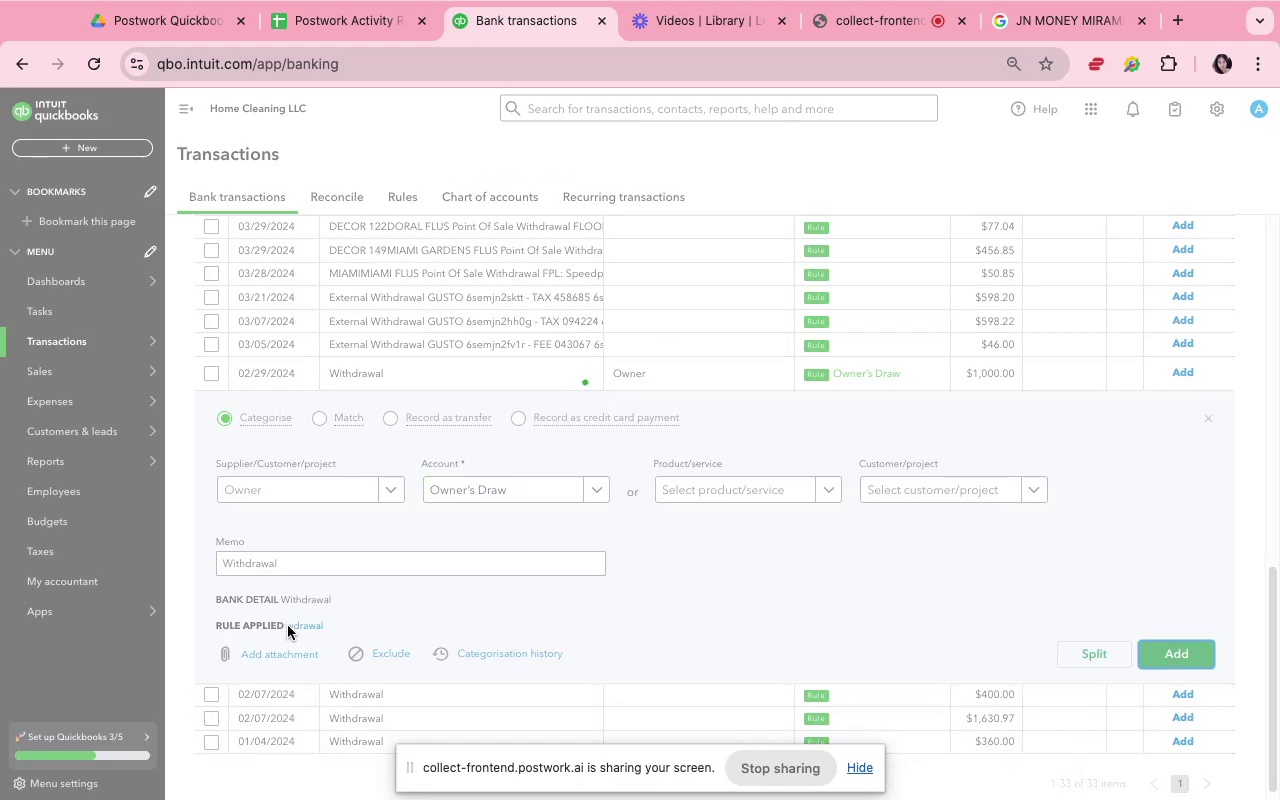 
left_click([343, 646])
 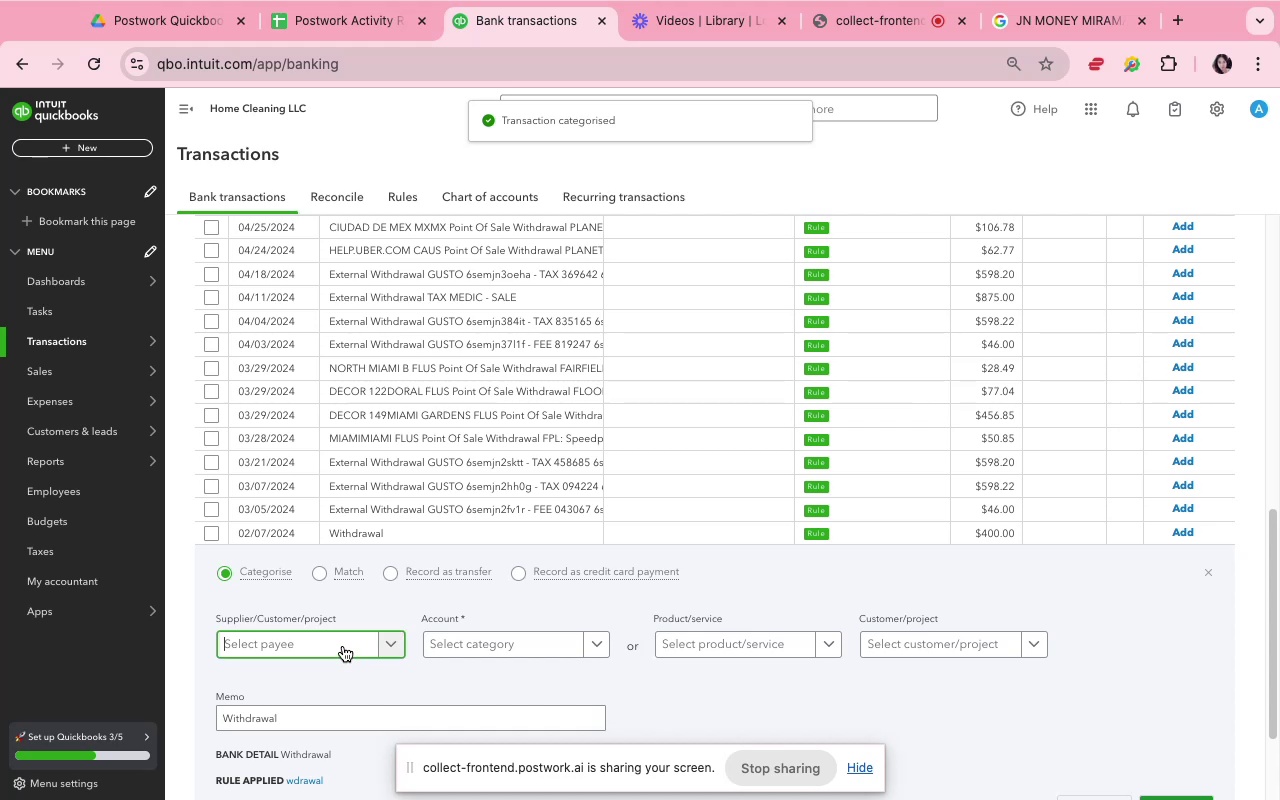 
type(Owner)
 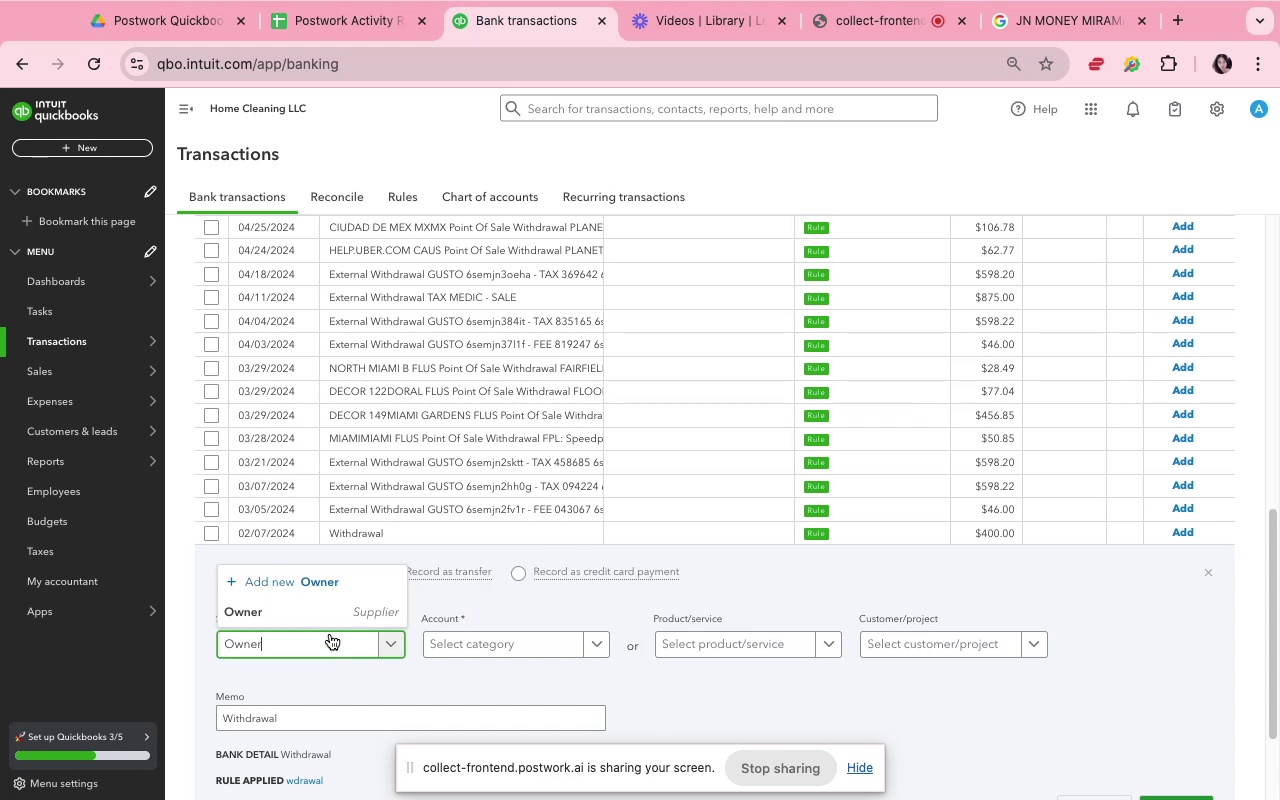 
left_click([317, 617])
 